 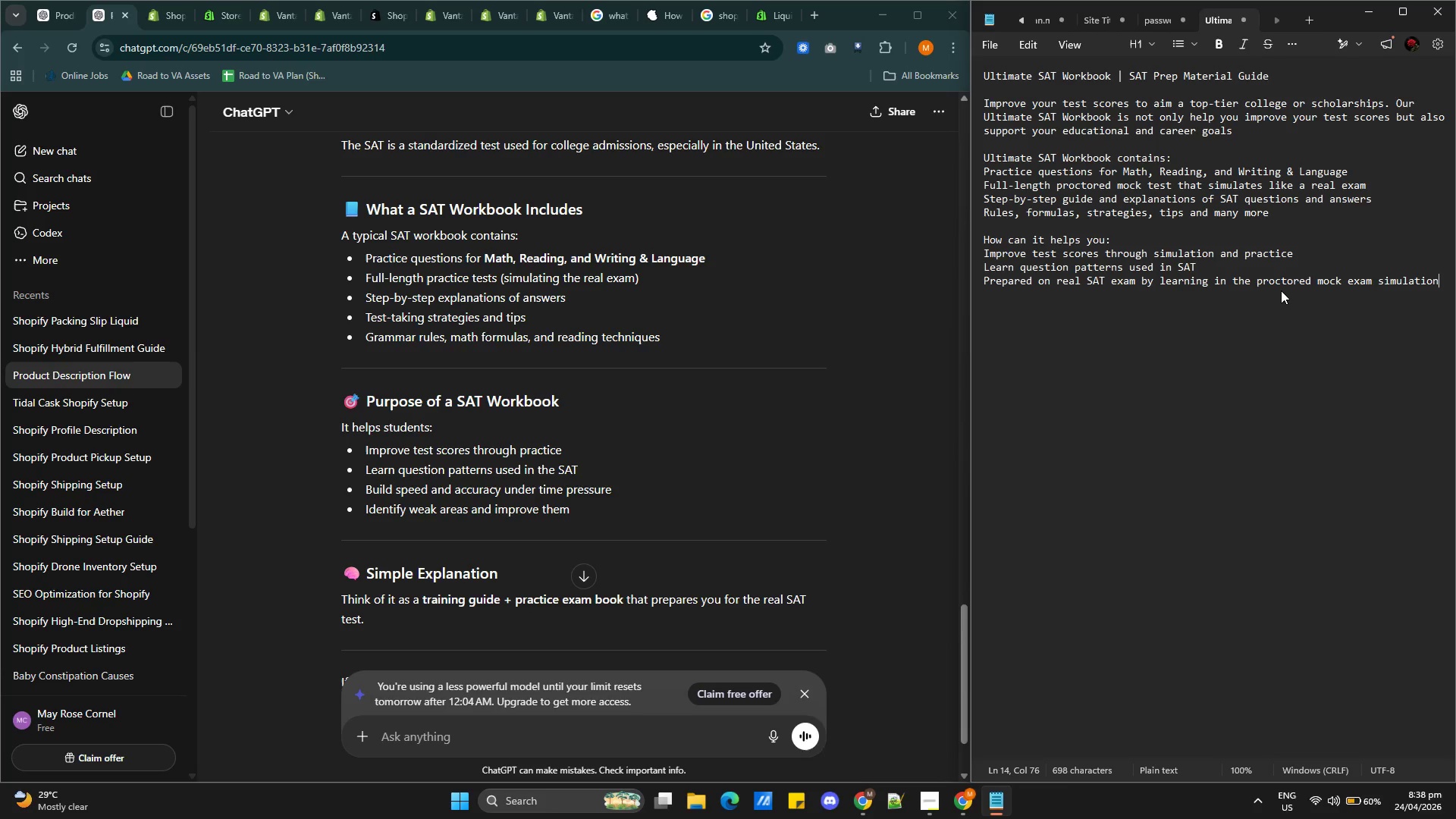 
key(Enter)
 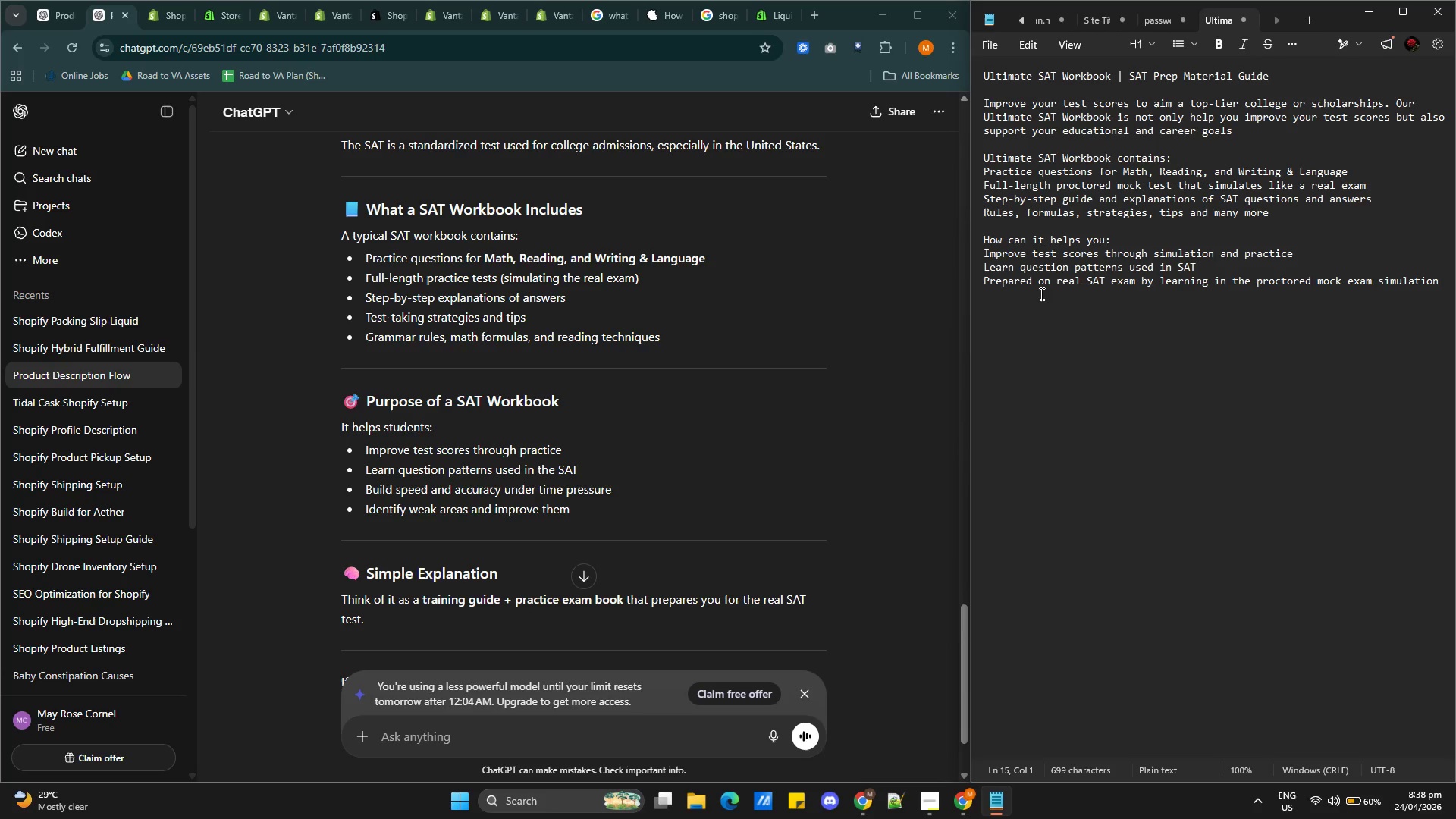 
wait(5.34)
 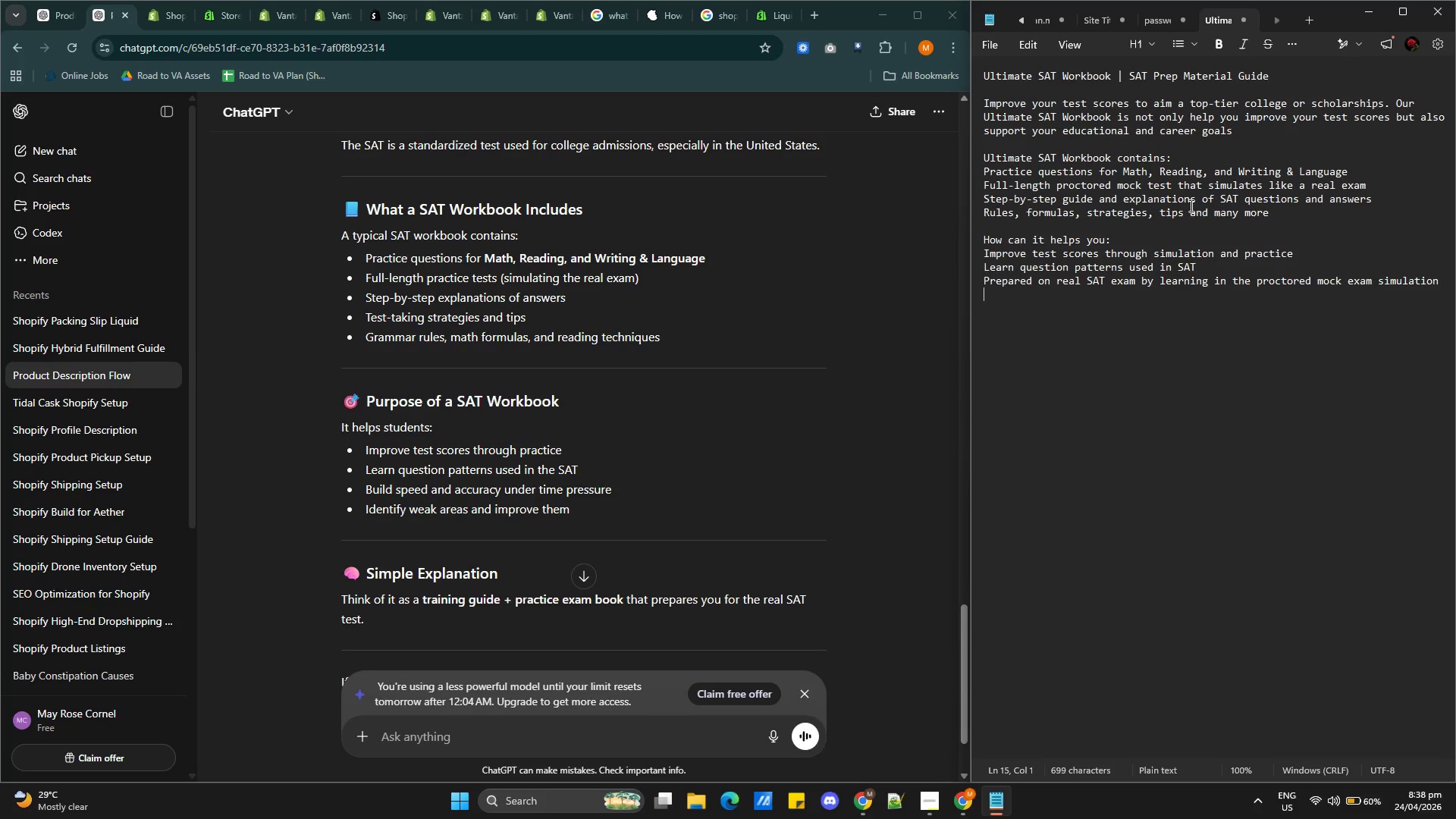 
type(Build your speed and accuracy)
 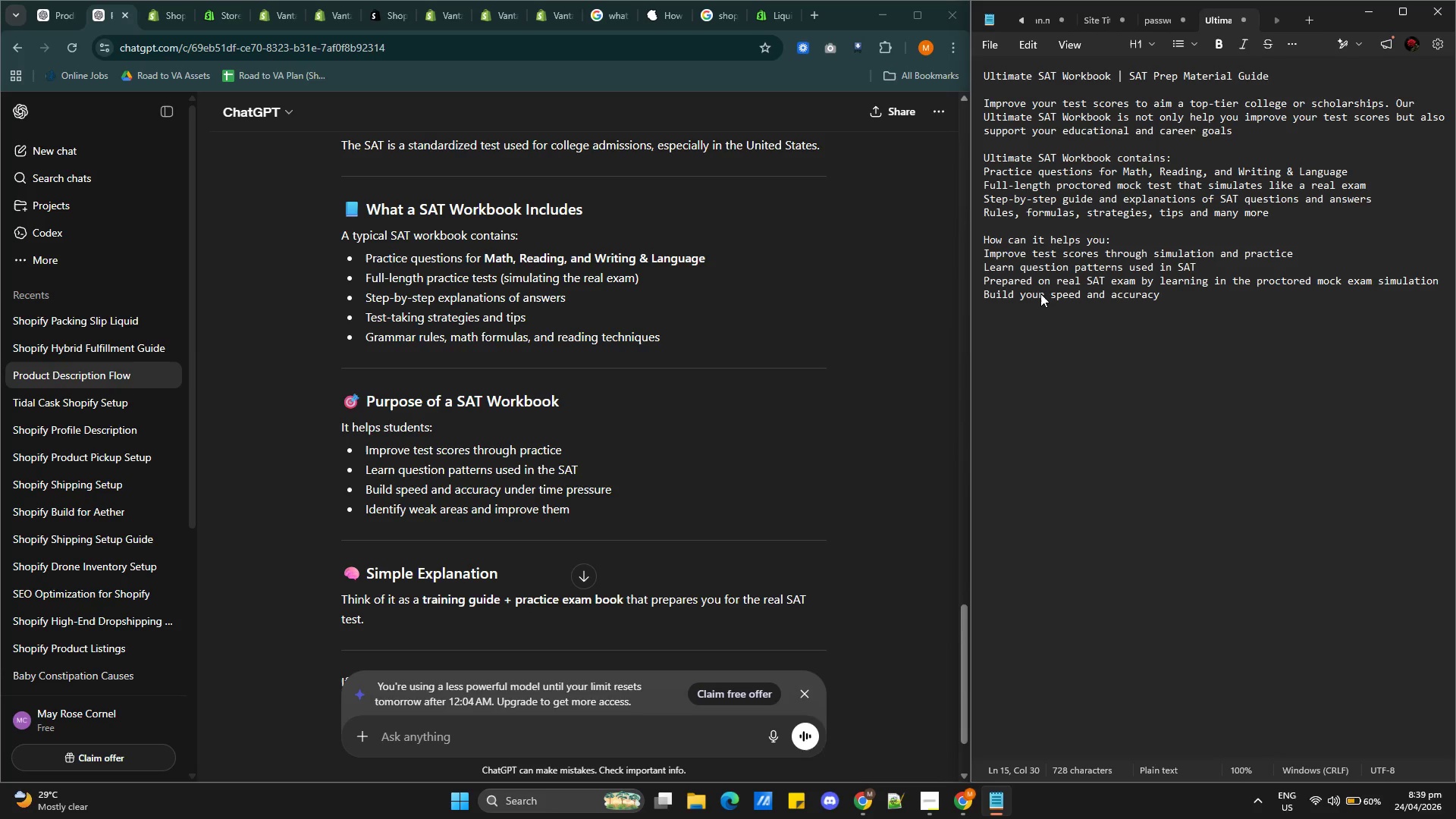 
key(Enter)
 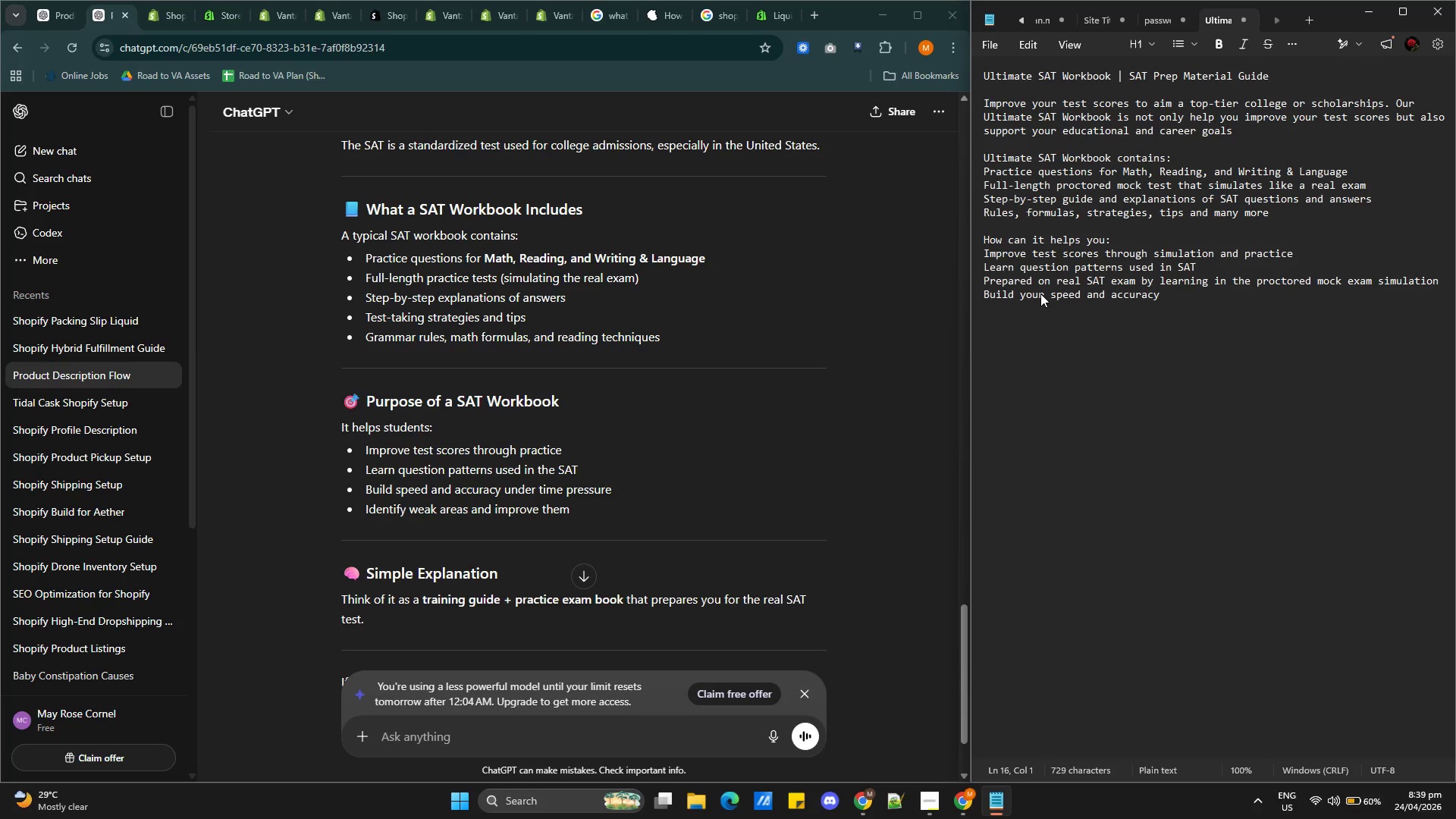 
type(Improve abd)
key(Backspace)
key(Backspace)
key(Backspace)
key(Backspace)
key(Backspace)
key(Backspace)
key(Backspace)
key(Backspace)
type(Identify and improve )
 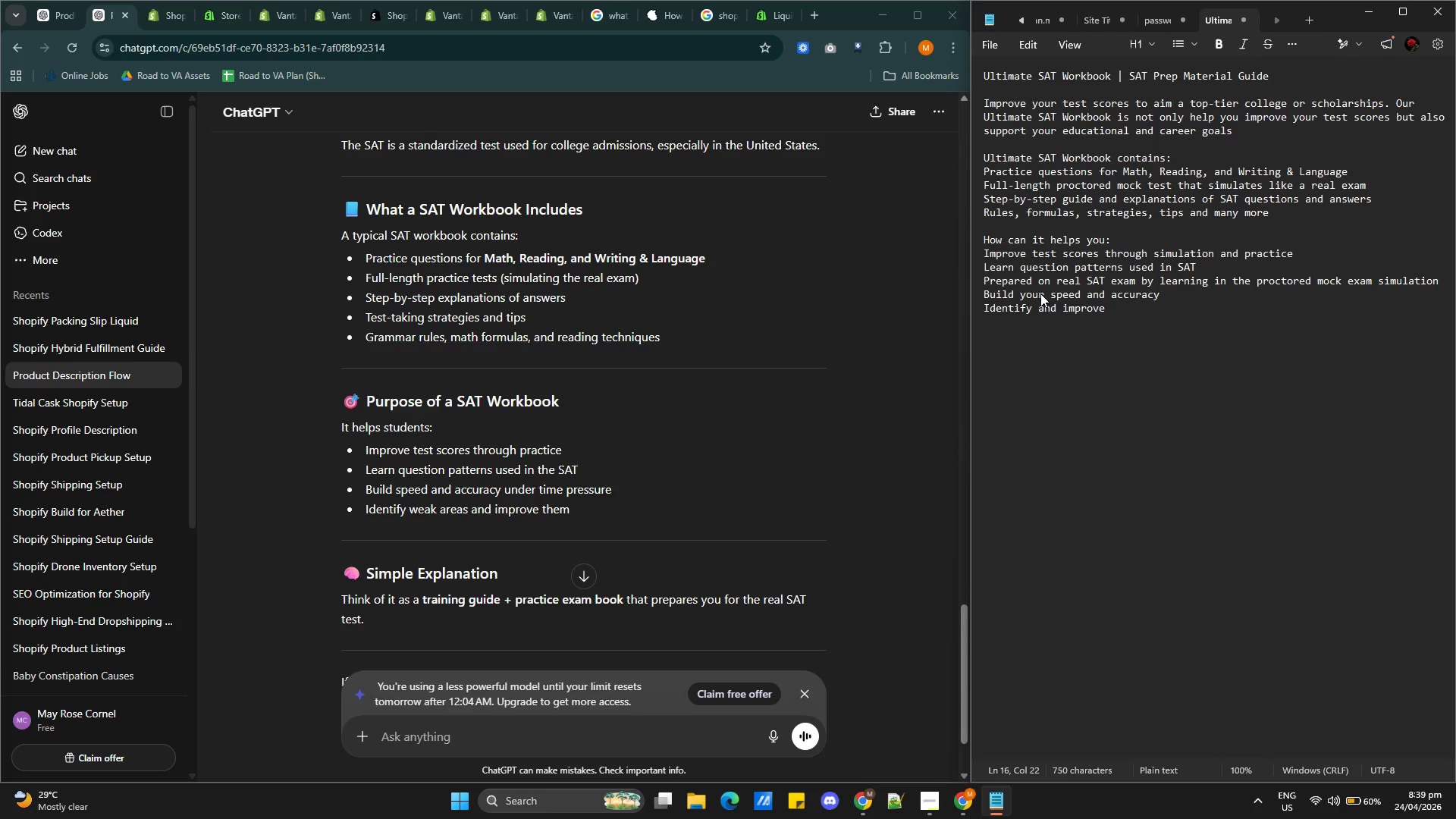 
wait(8.42)
 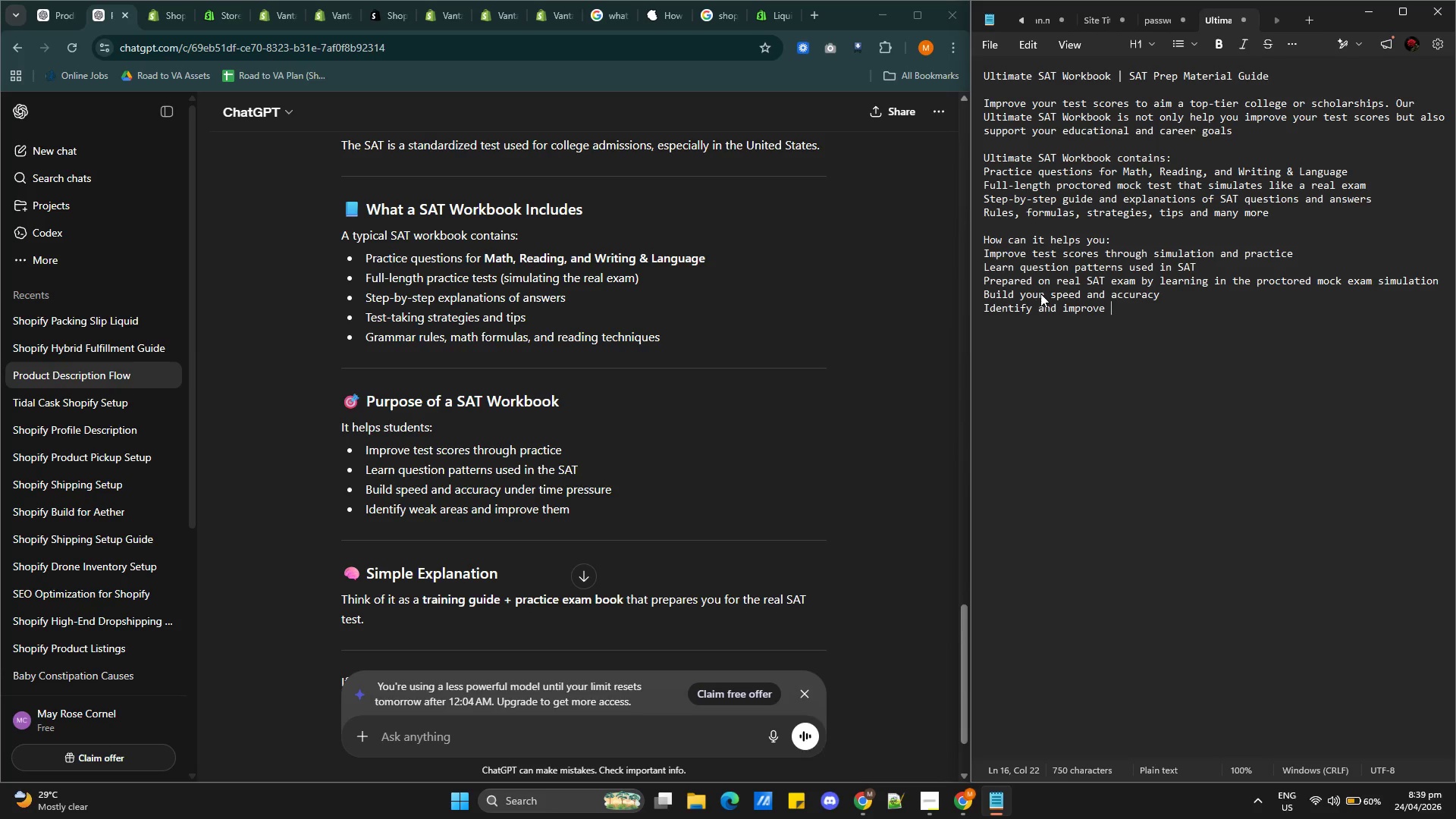 
type(your weak areas)
 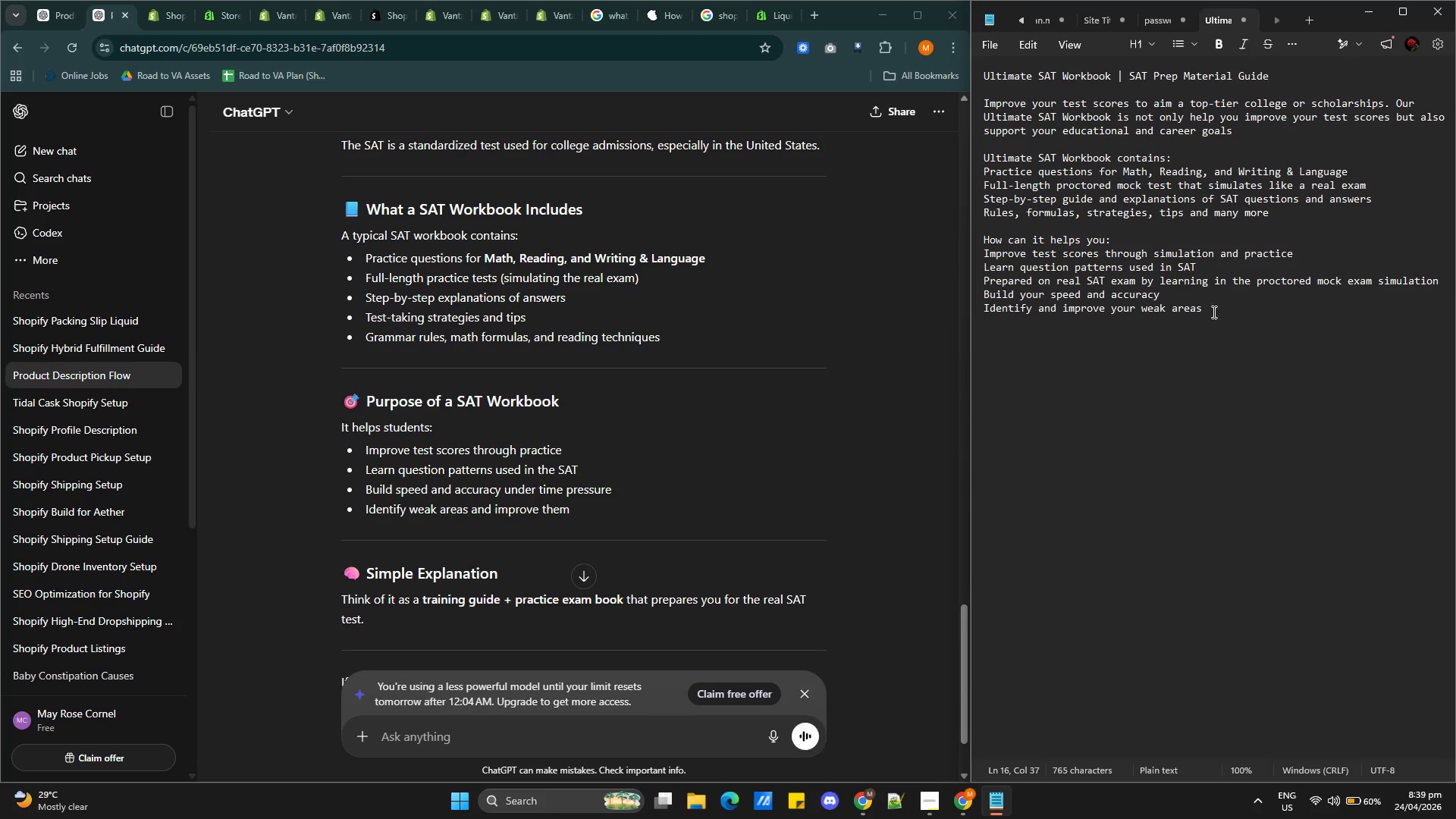 
left_click([1213, 312])
 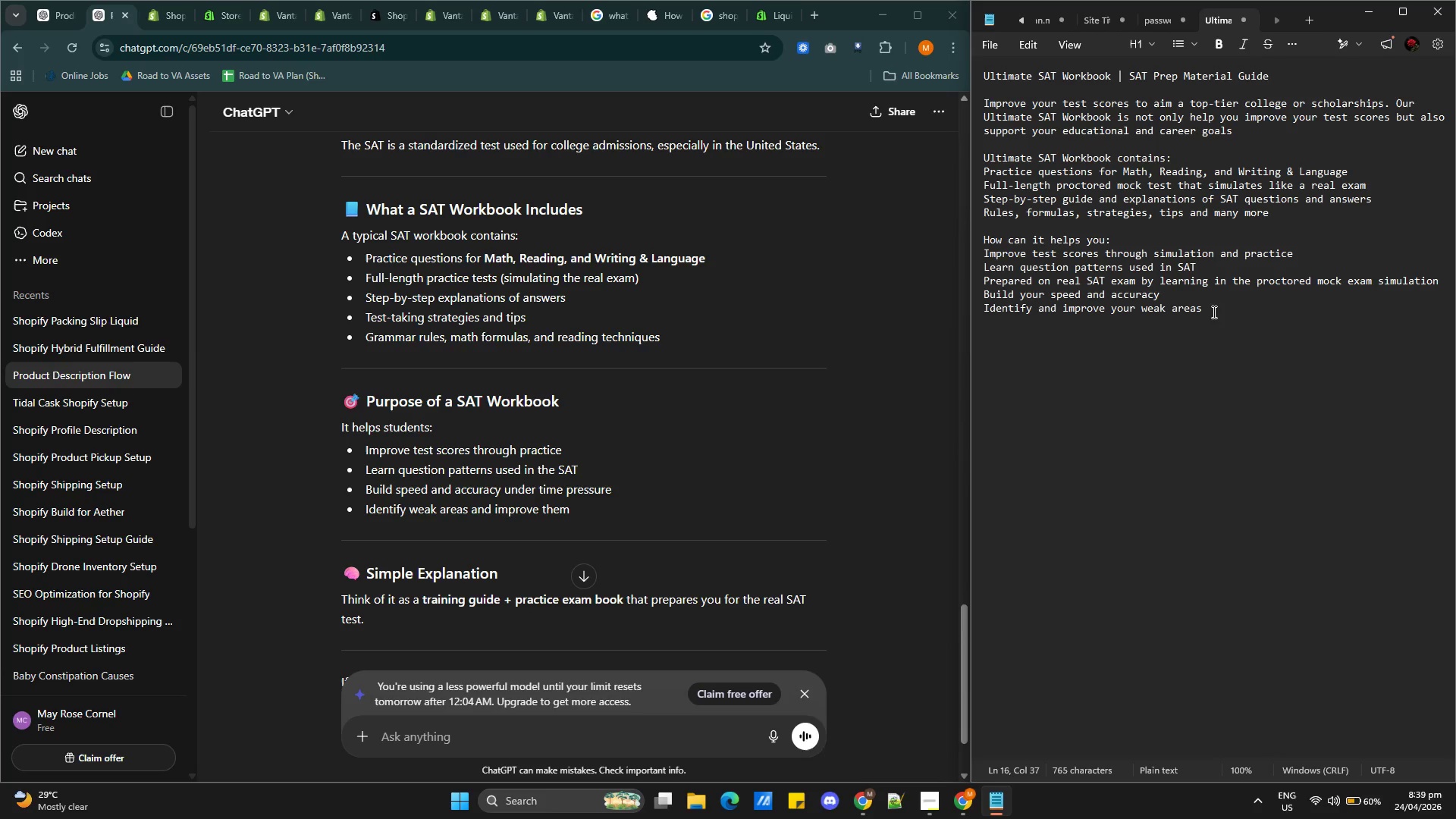 
key(Enter)
 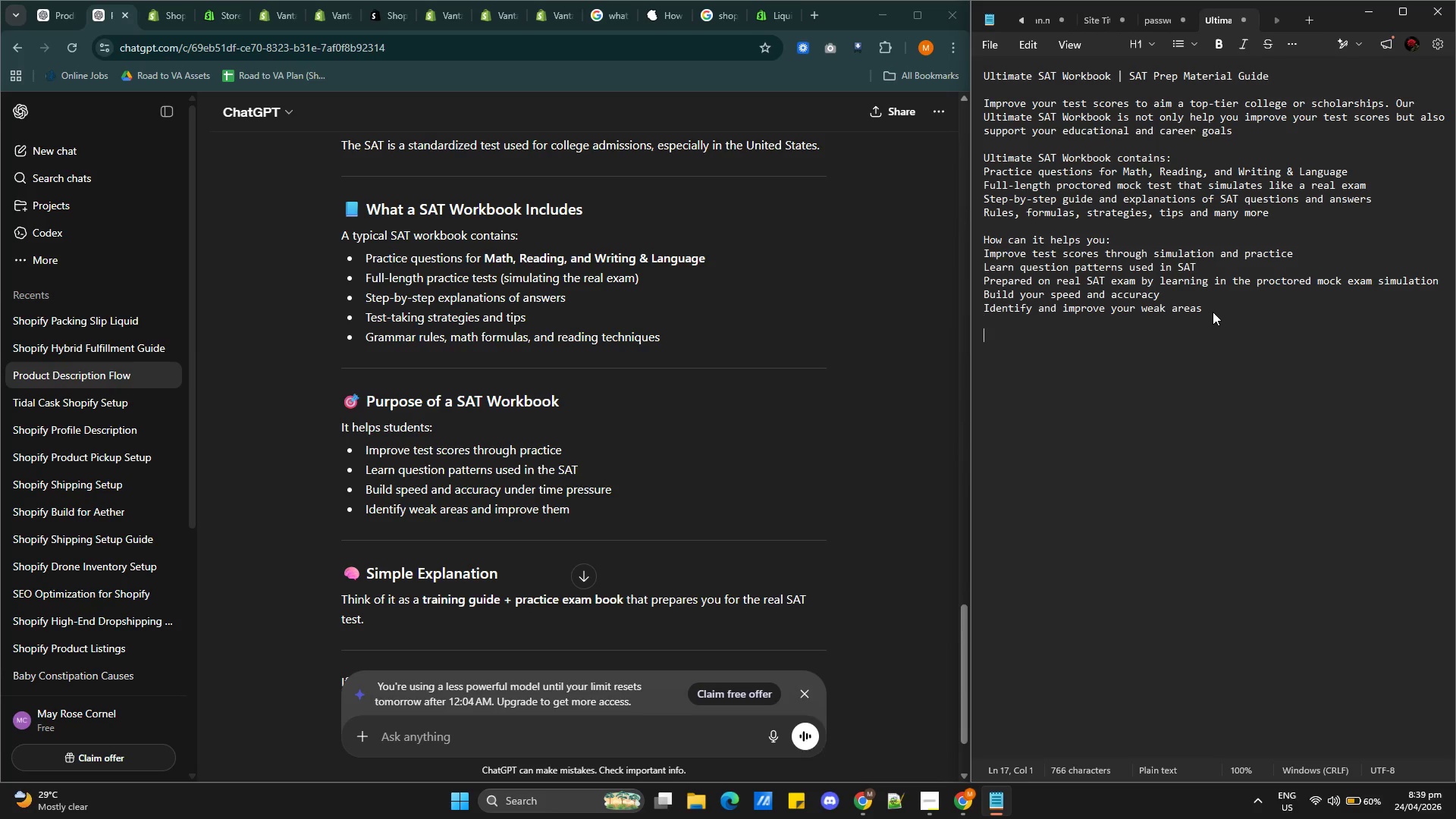 
key(Enter)
 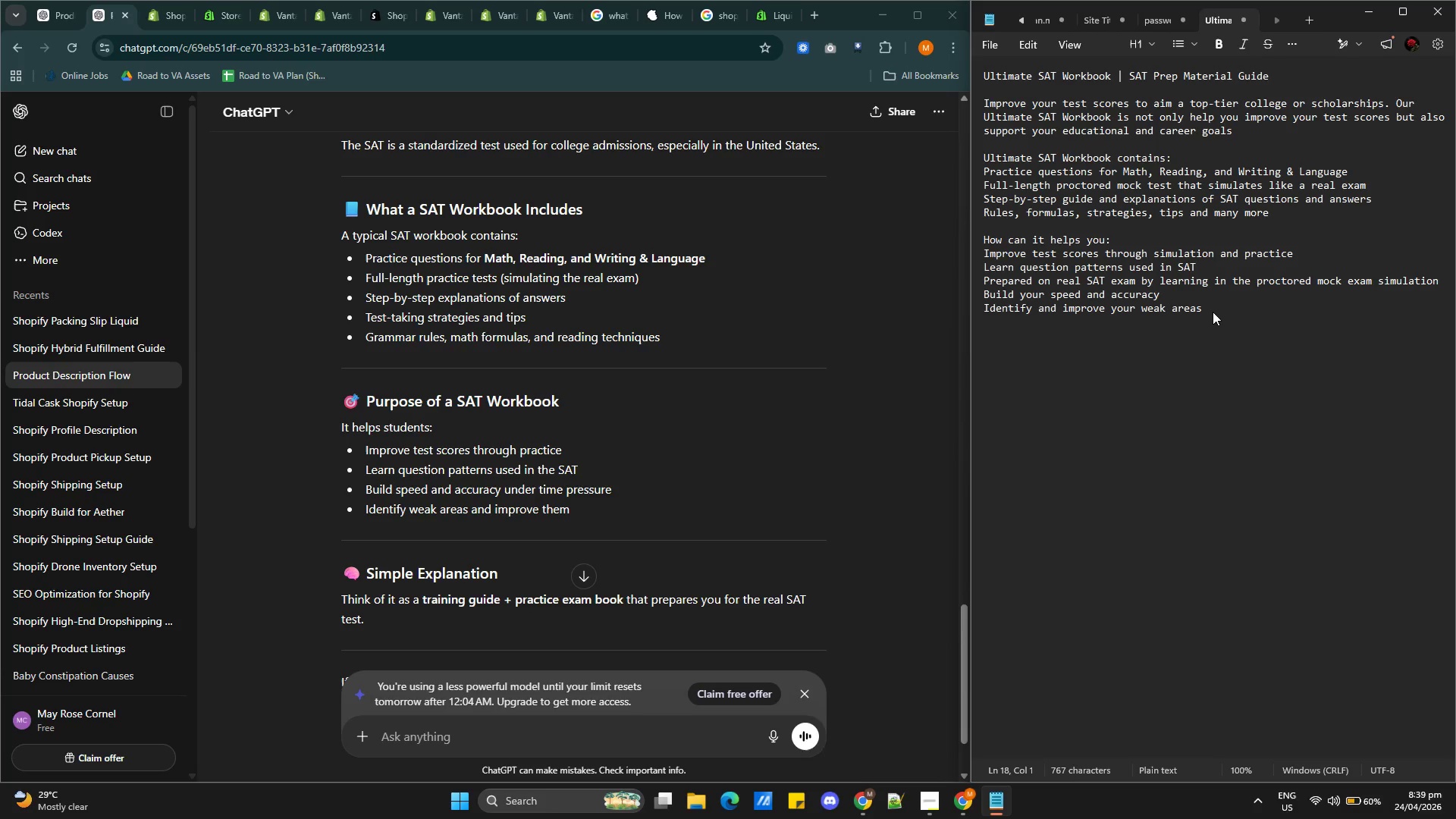 
key(Enter)
 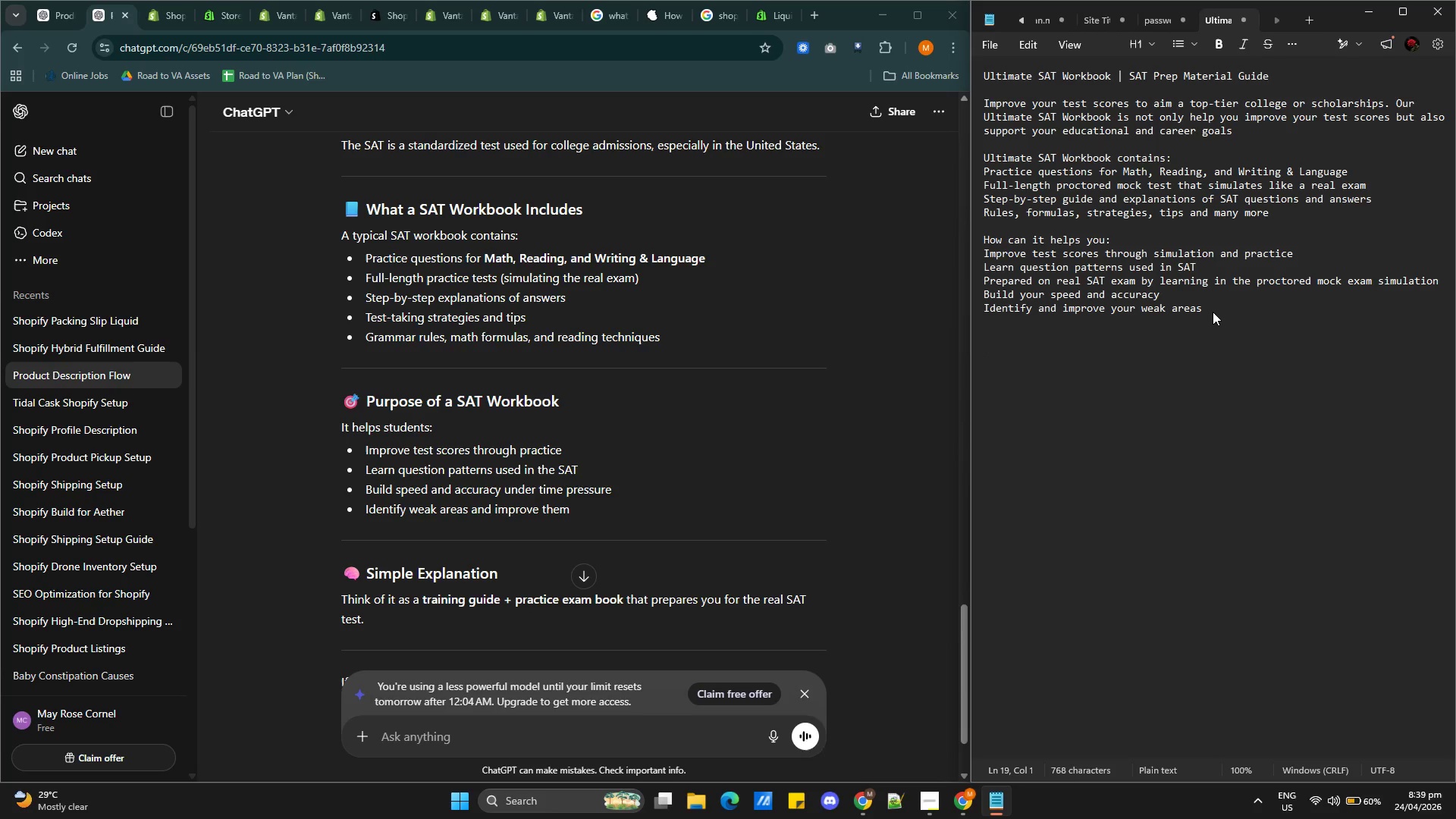 
wait(6.39)
 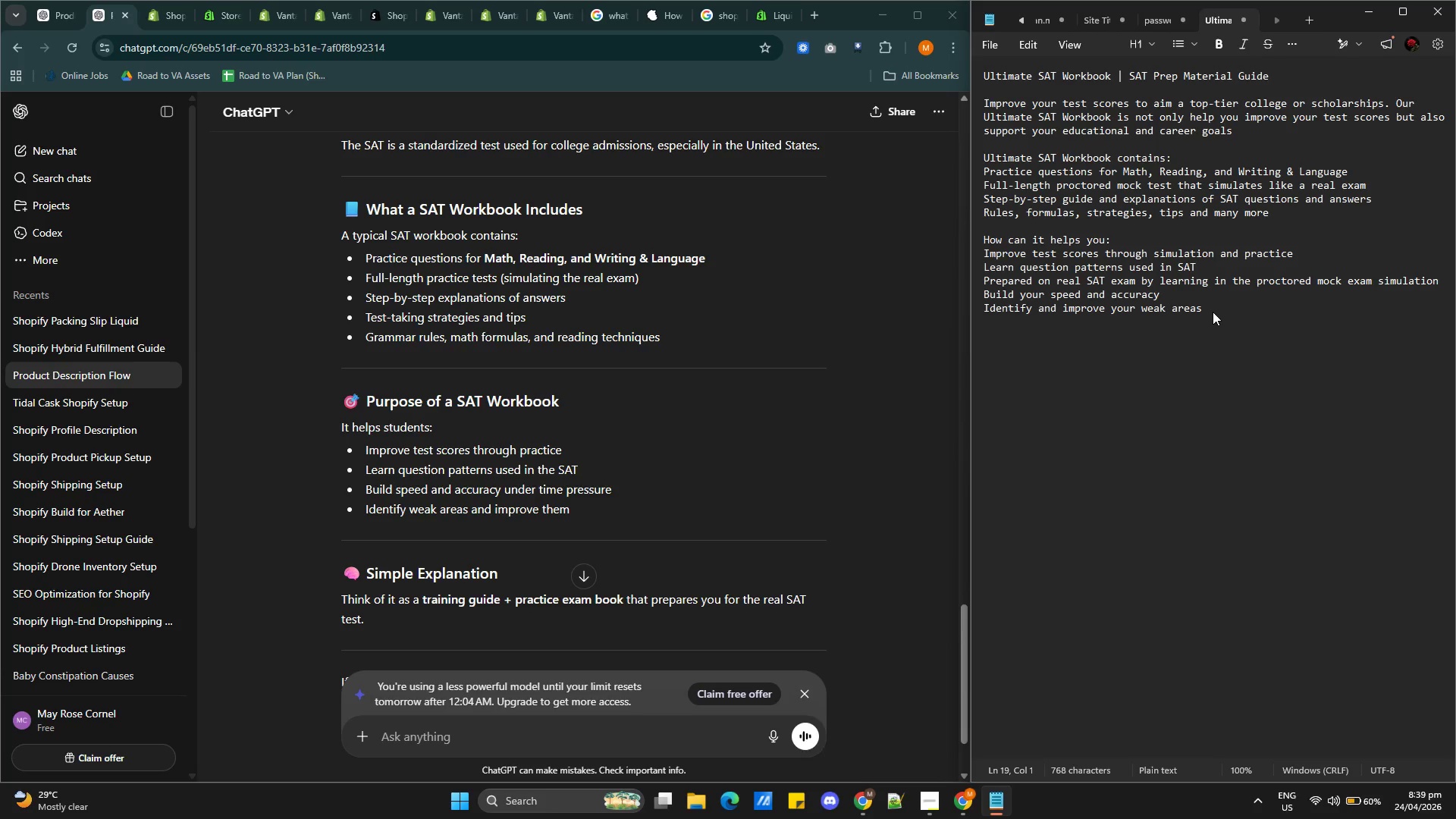 
type(SAT )
key(Backspace)
key(Backspace)
key(Backspace)
key(Backspace)
key(Backspace)
 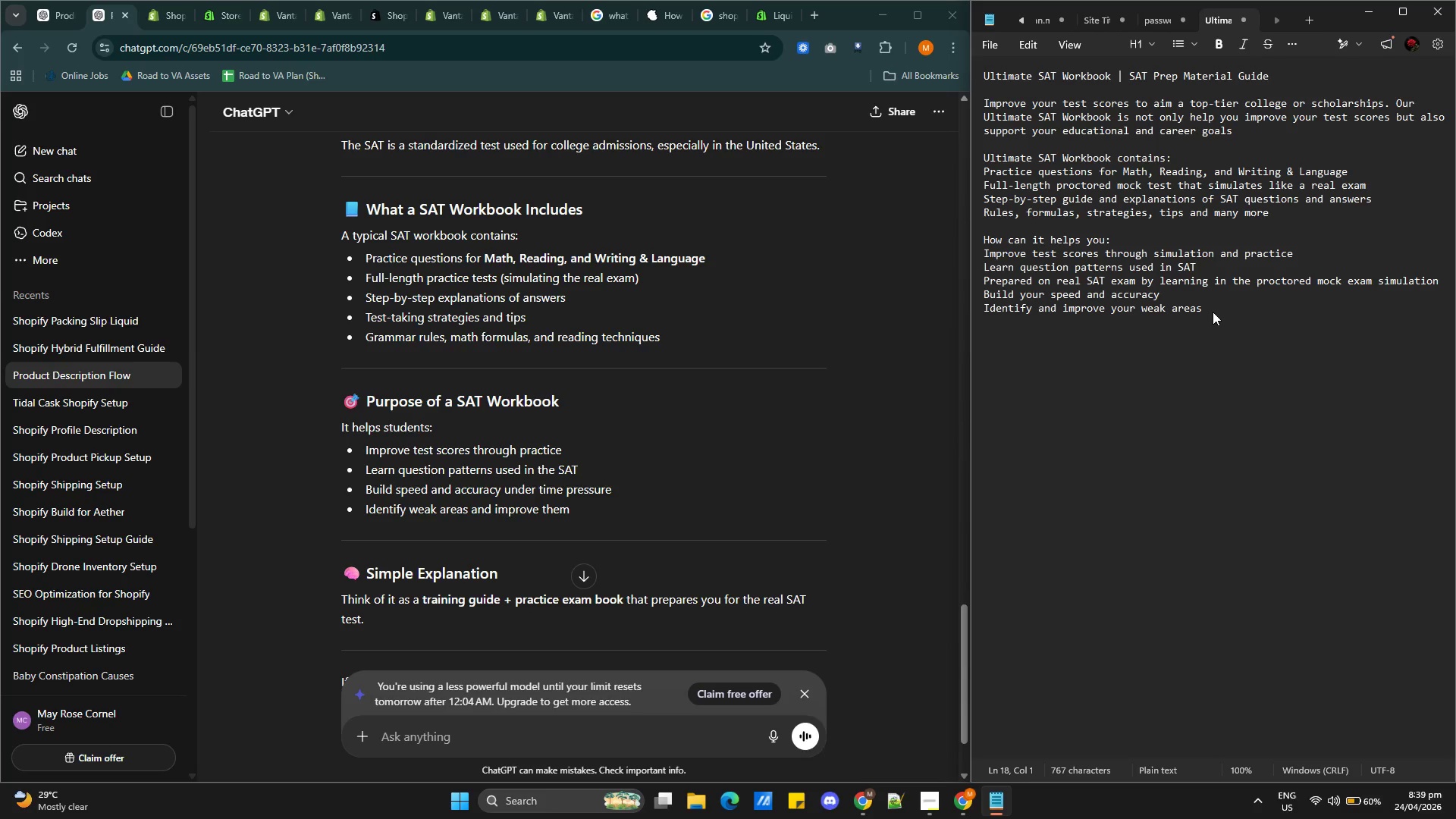 
key(Backspace)
type(Ultimate)
key(Backspace)
key(Backspace)
key(Backspace)
key(Backspace)
key(Backspace)
key(Backspace)
key(Backspace)
key(Backspace)
 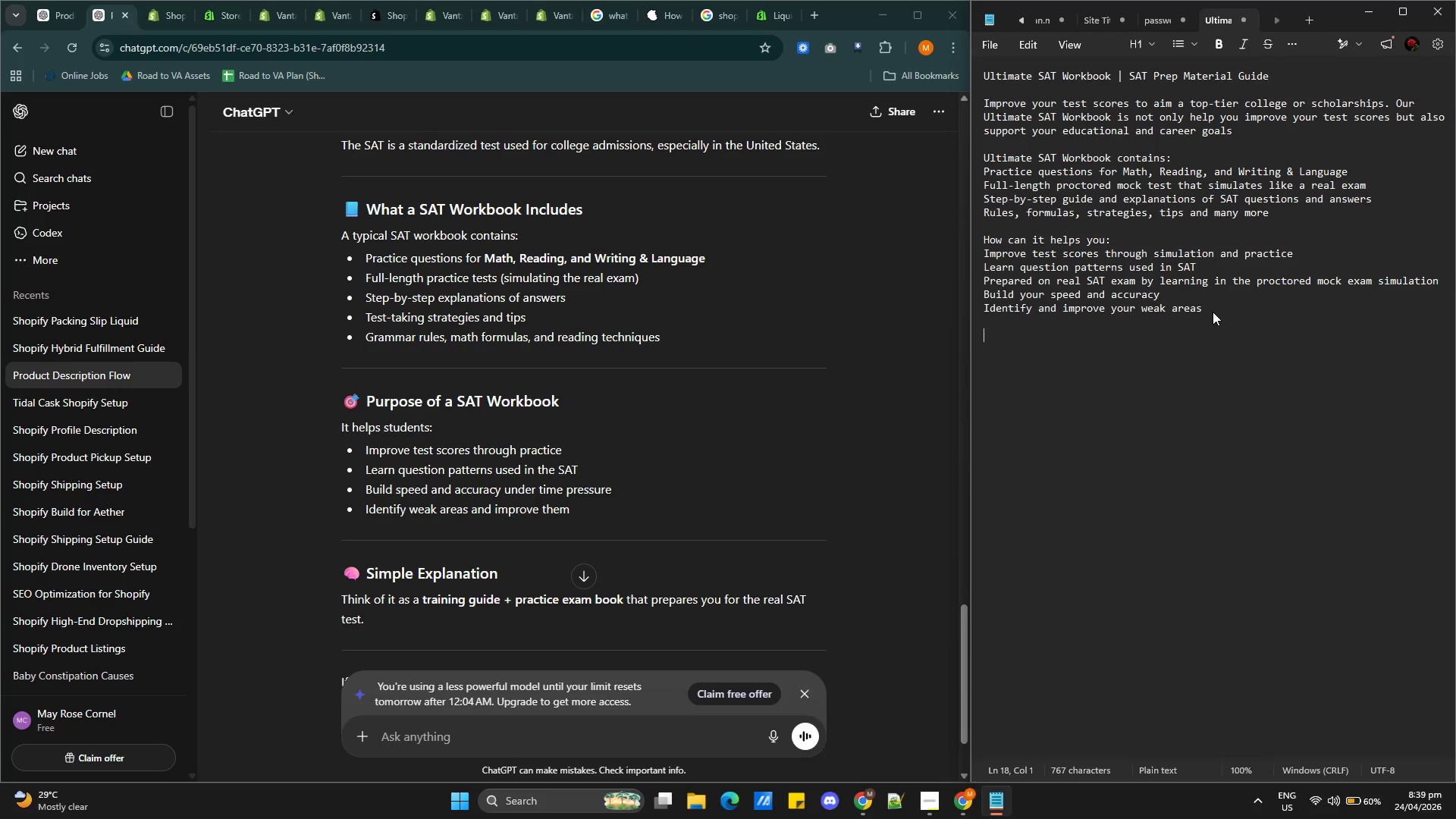 
 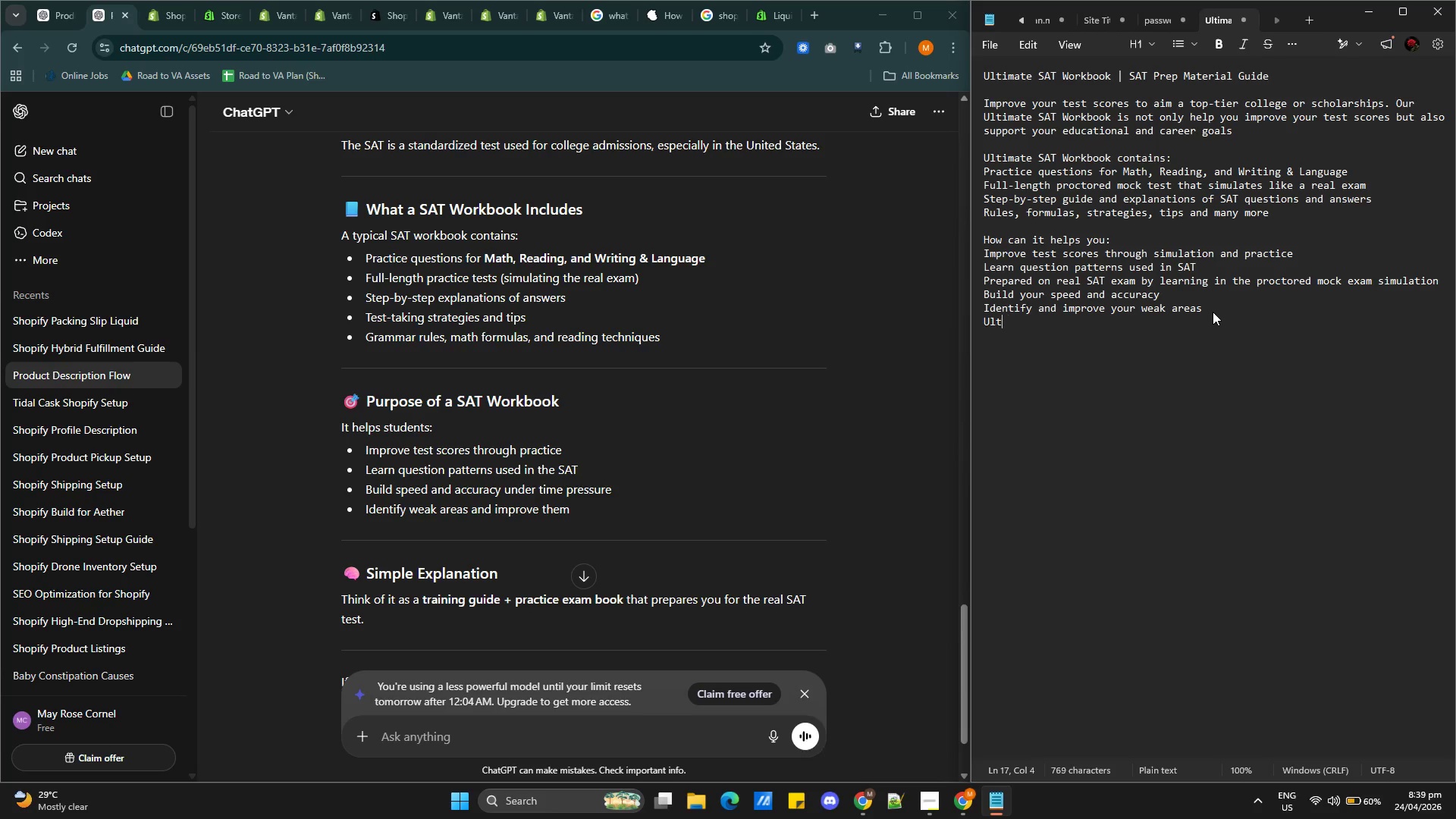 
key(Enter)
 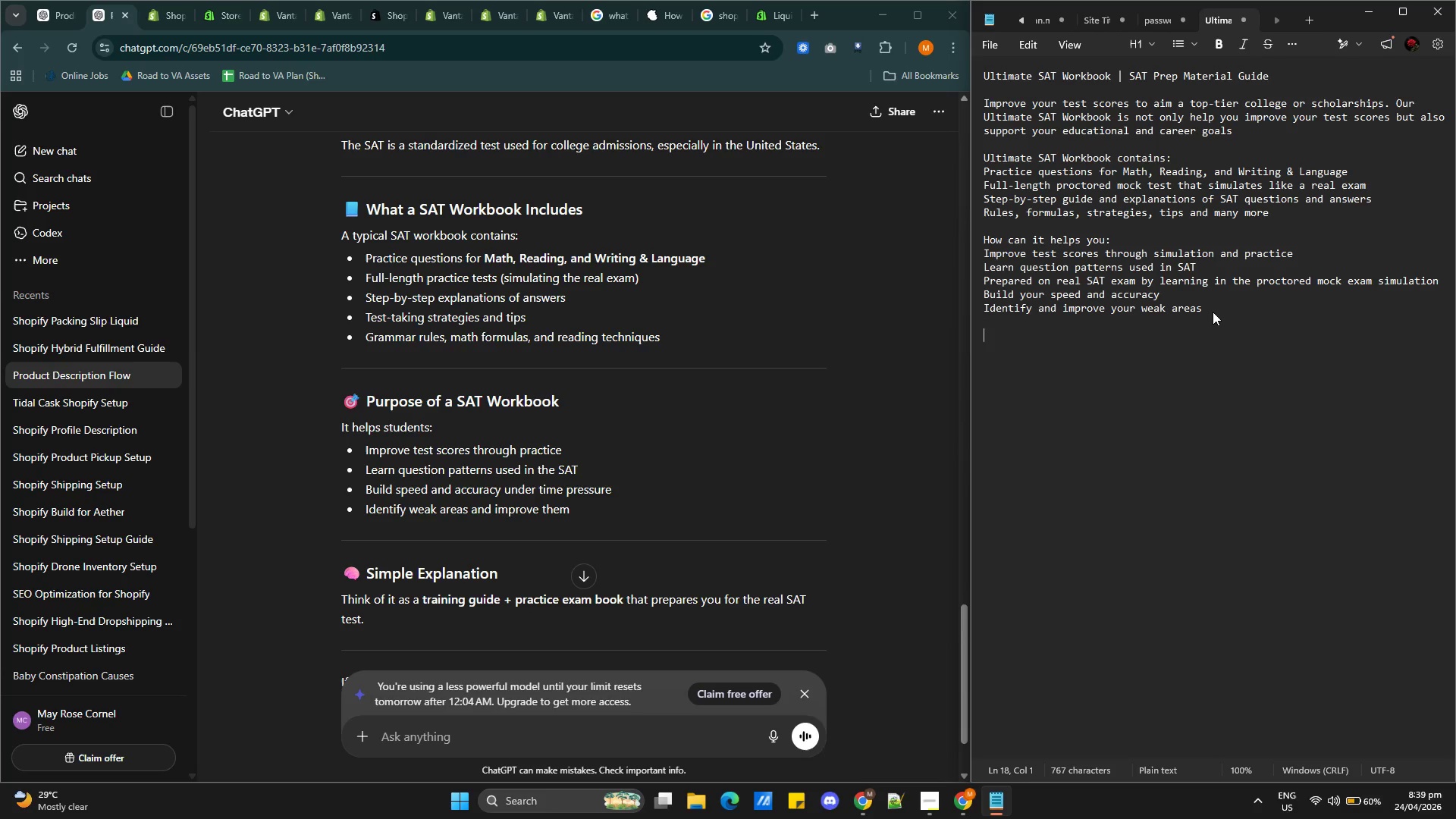 
key(Enter)
 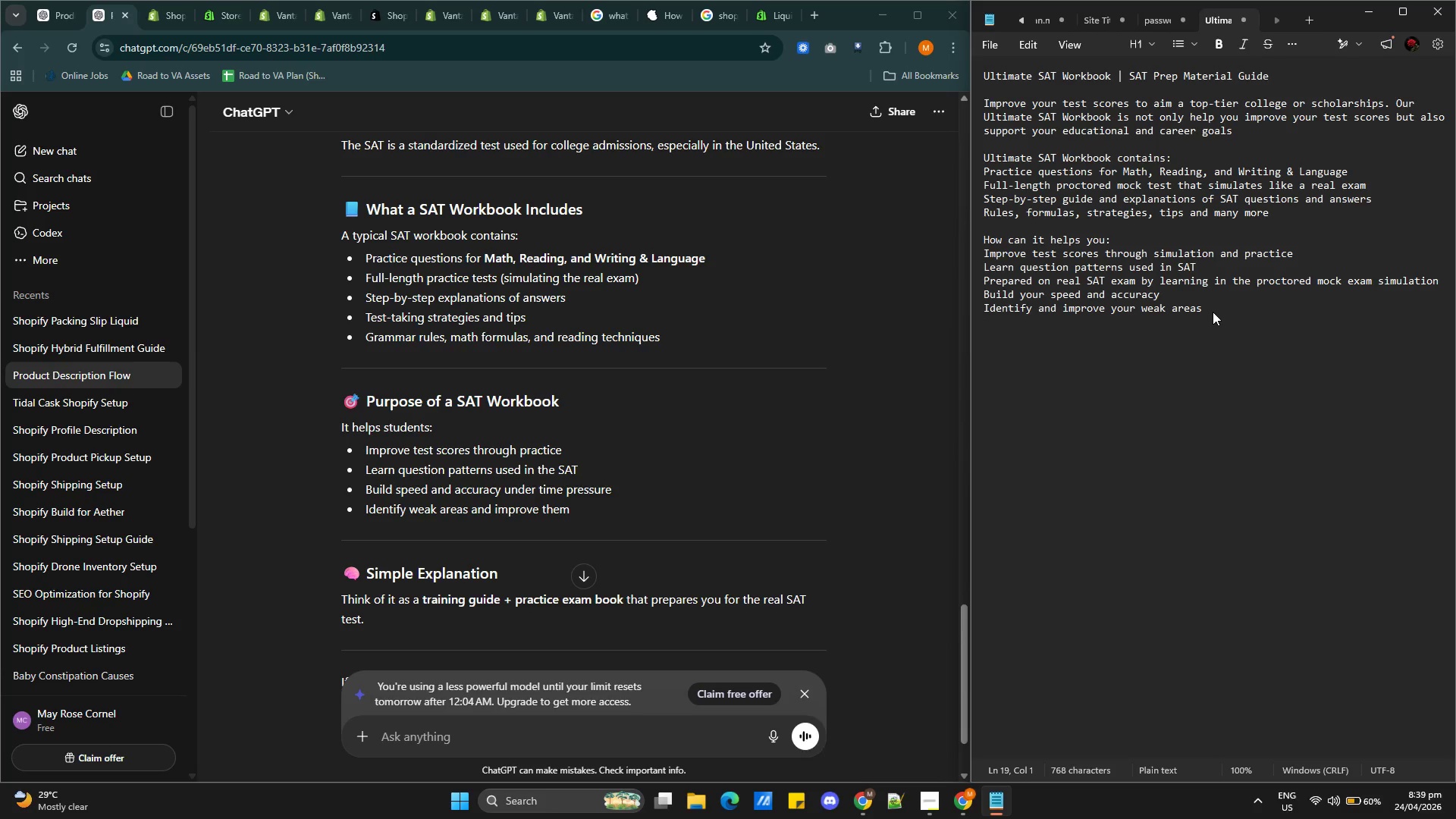 
type(SAT Workbook )
 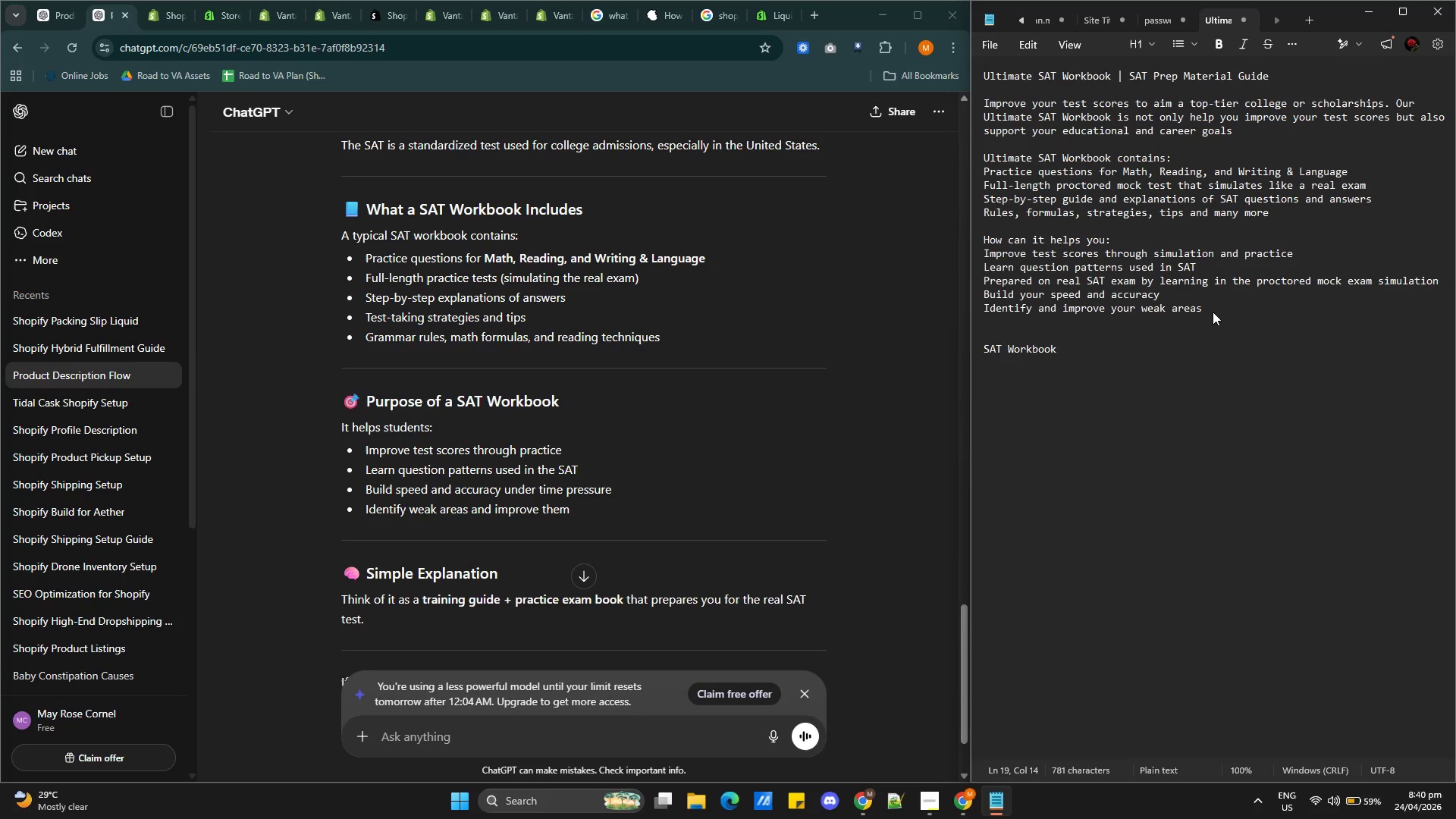 
wait(5.39)
 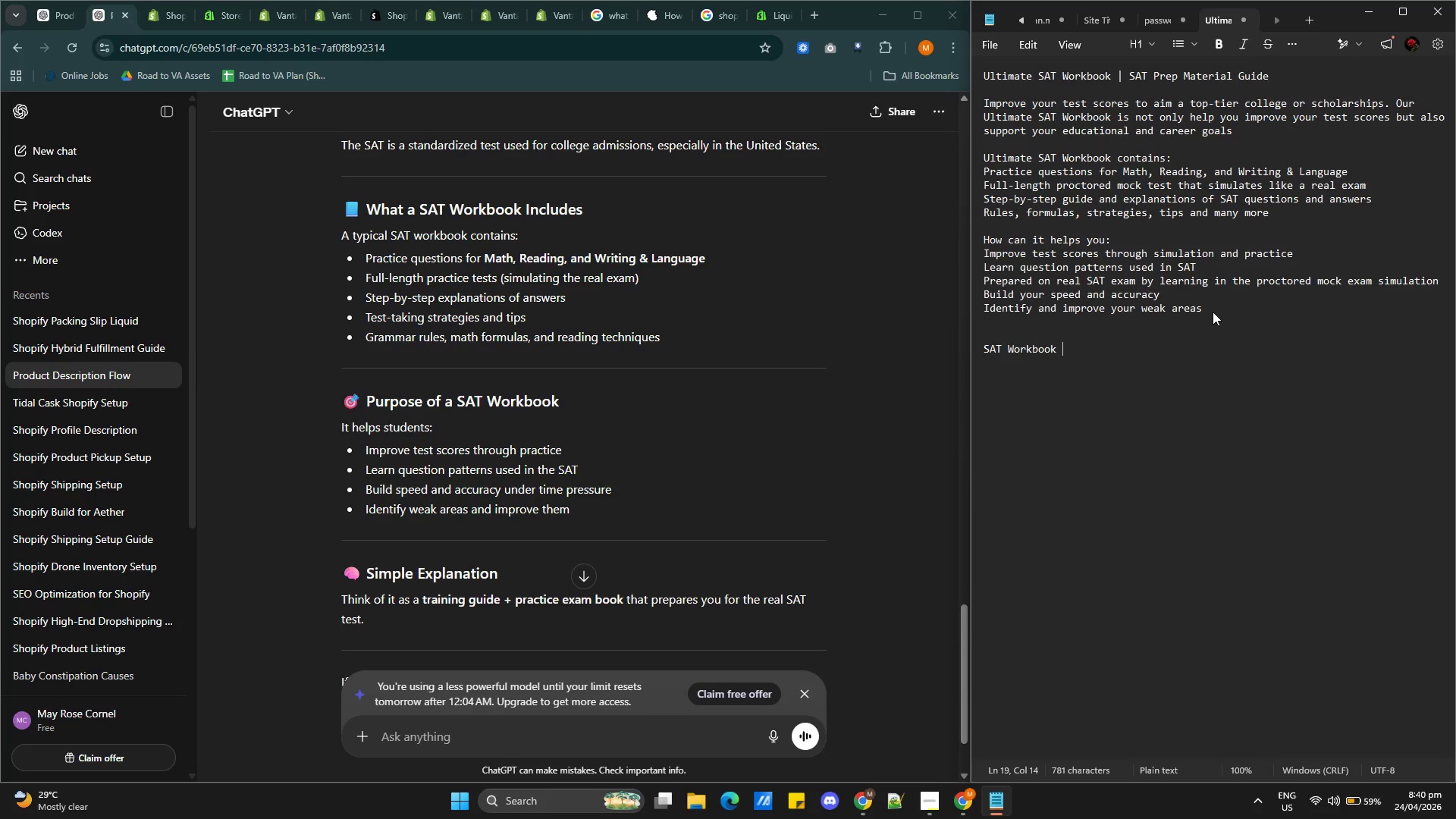 
key(Backspace)
 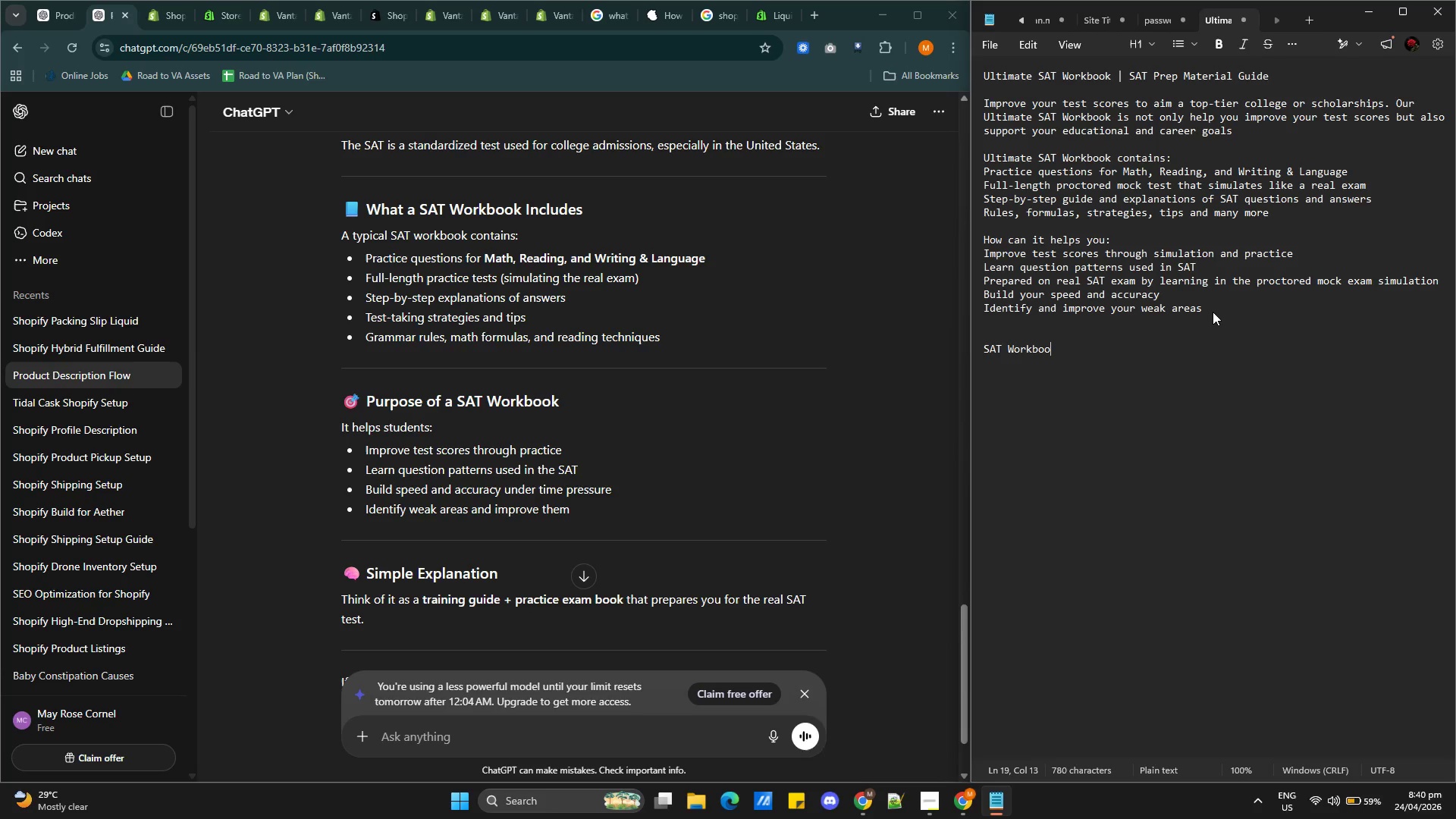 
key(Backspace)
 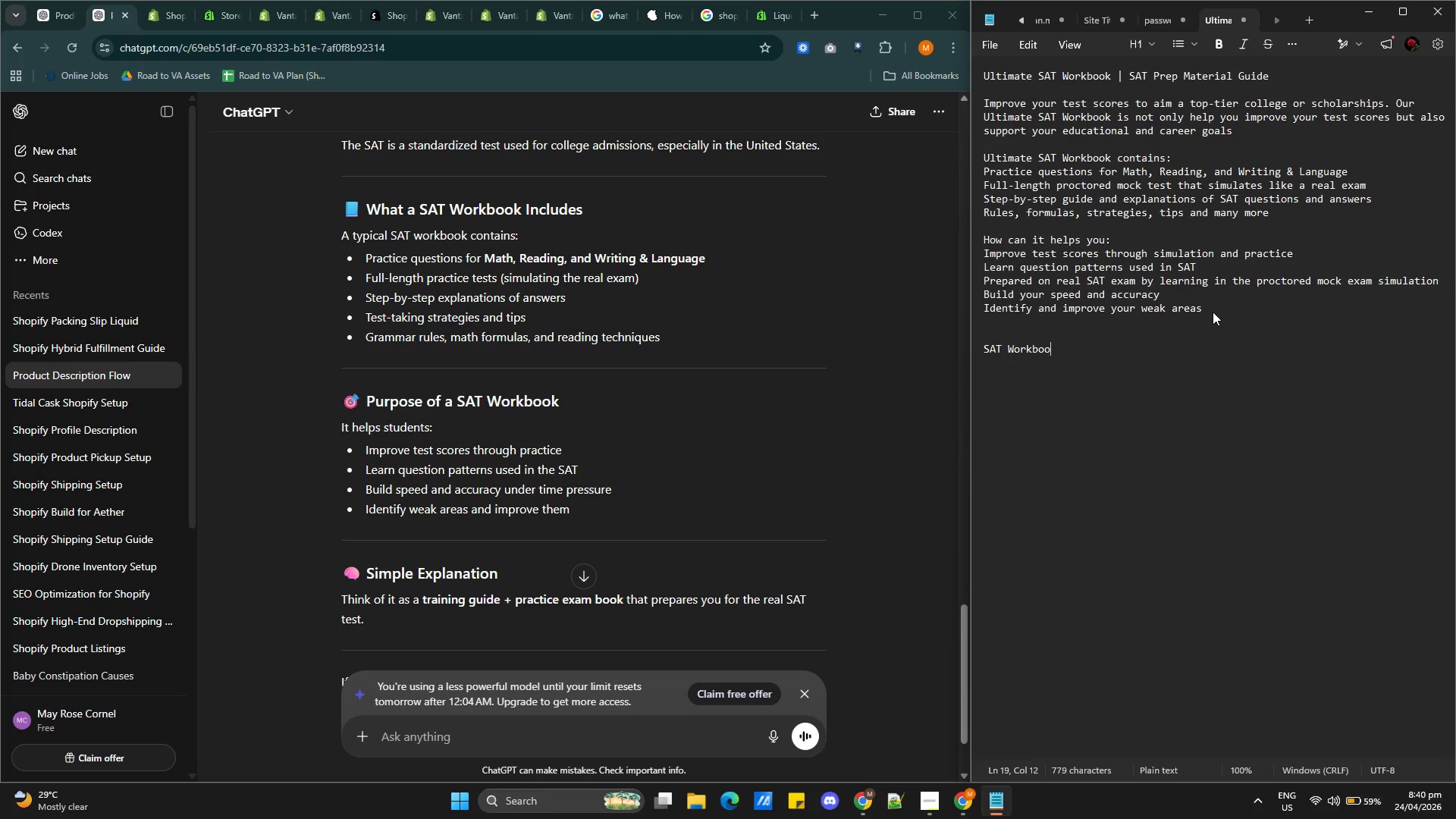 
key(Backspace)
 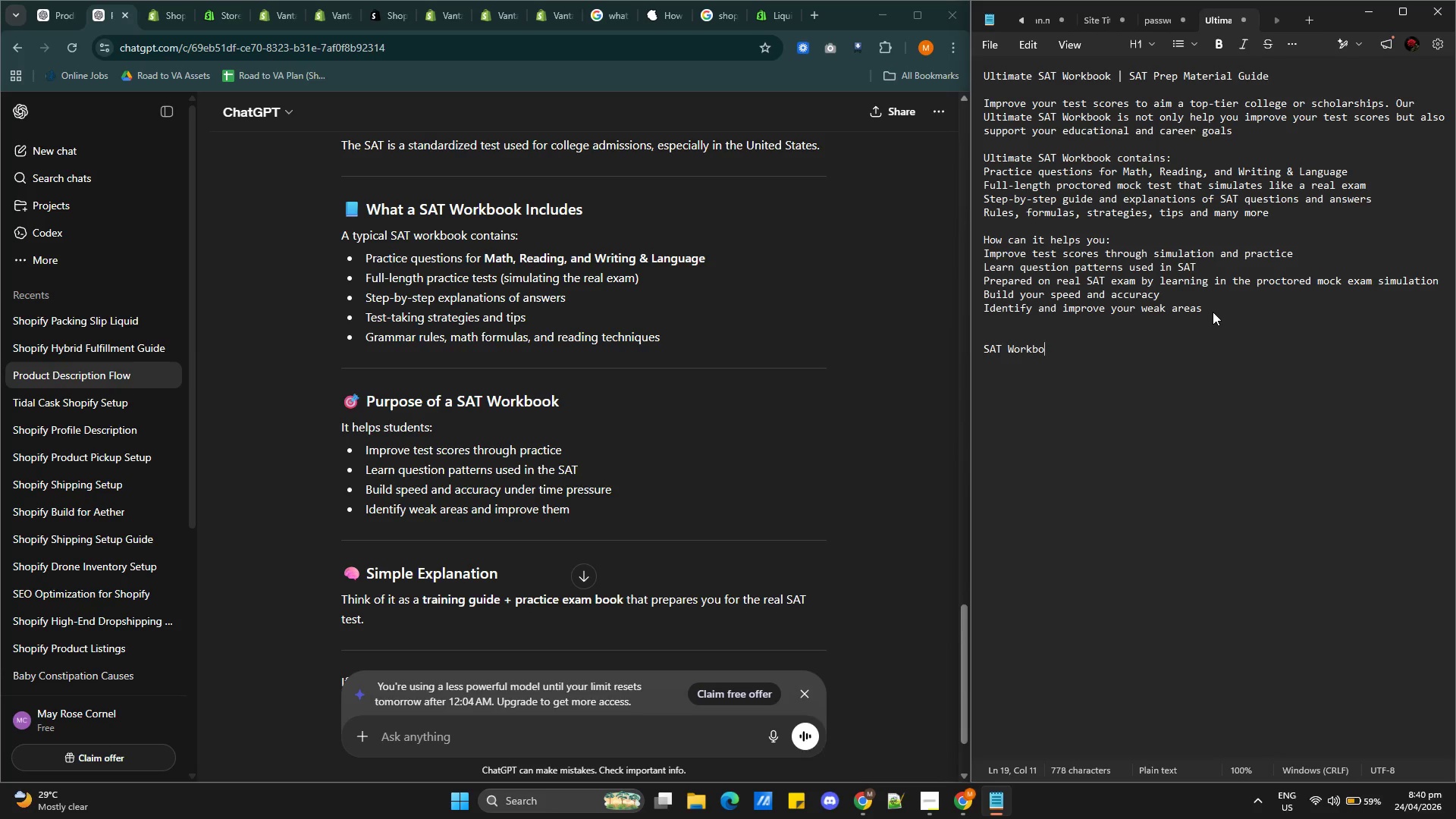 
key(Backspace)
 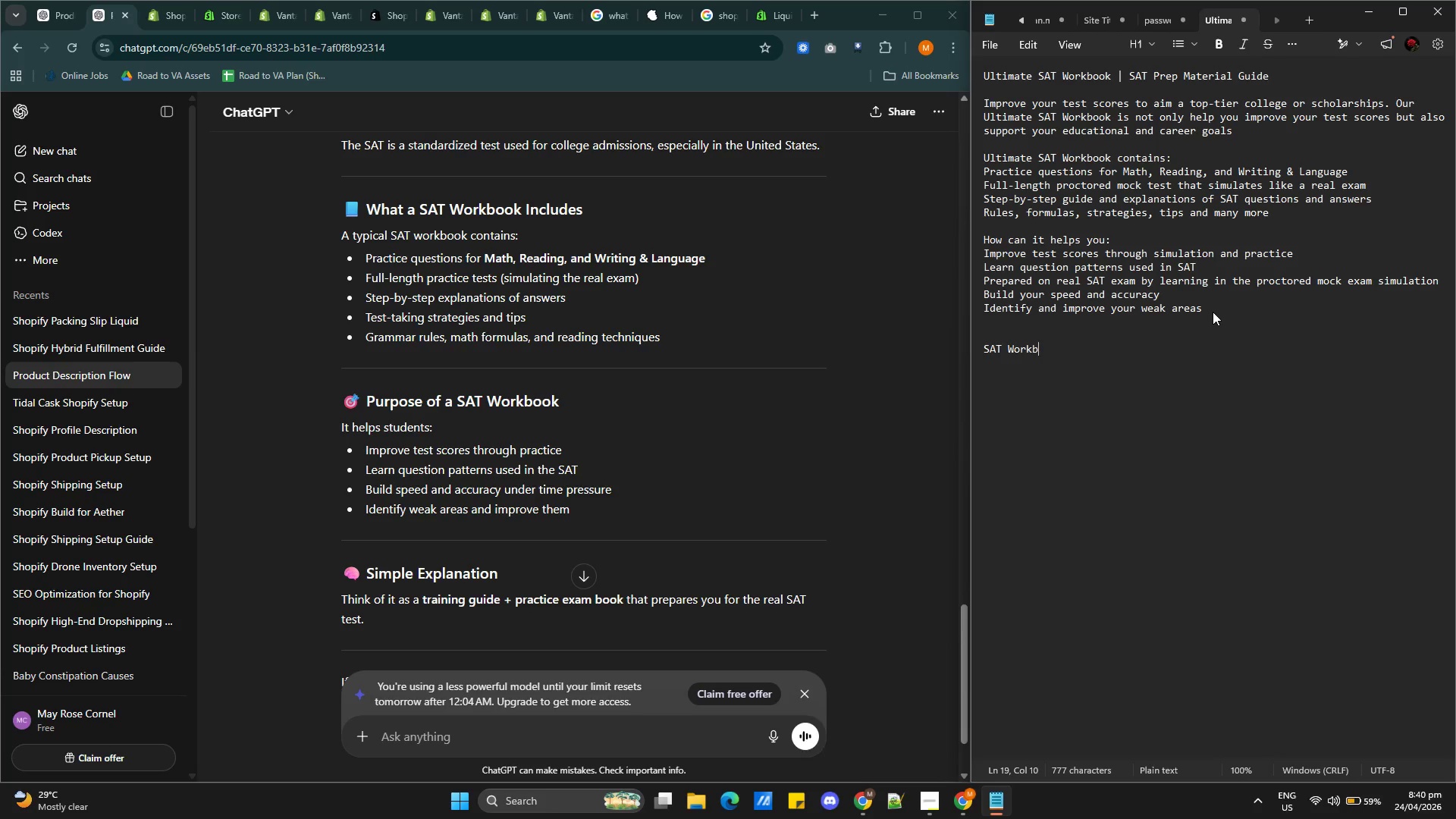 
key(Backspace)
 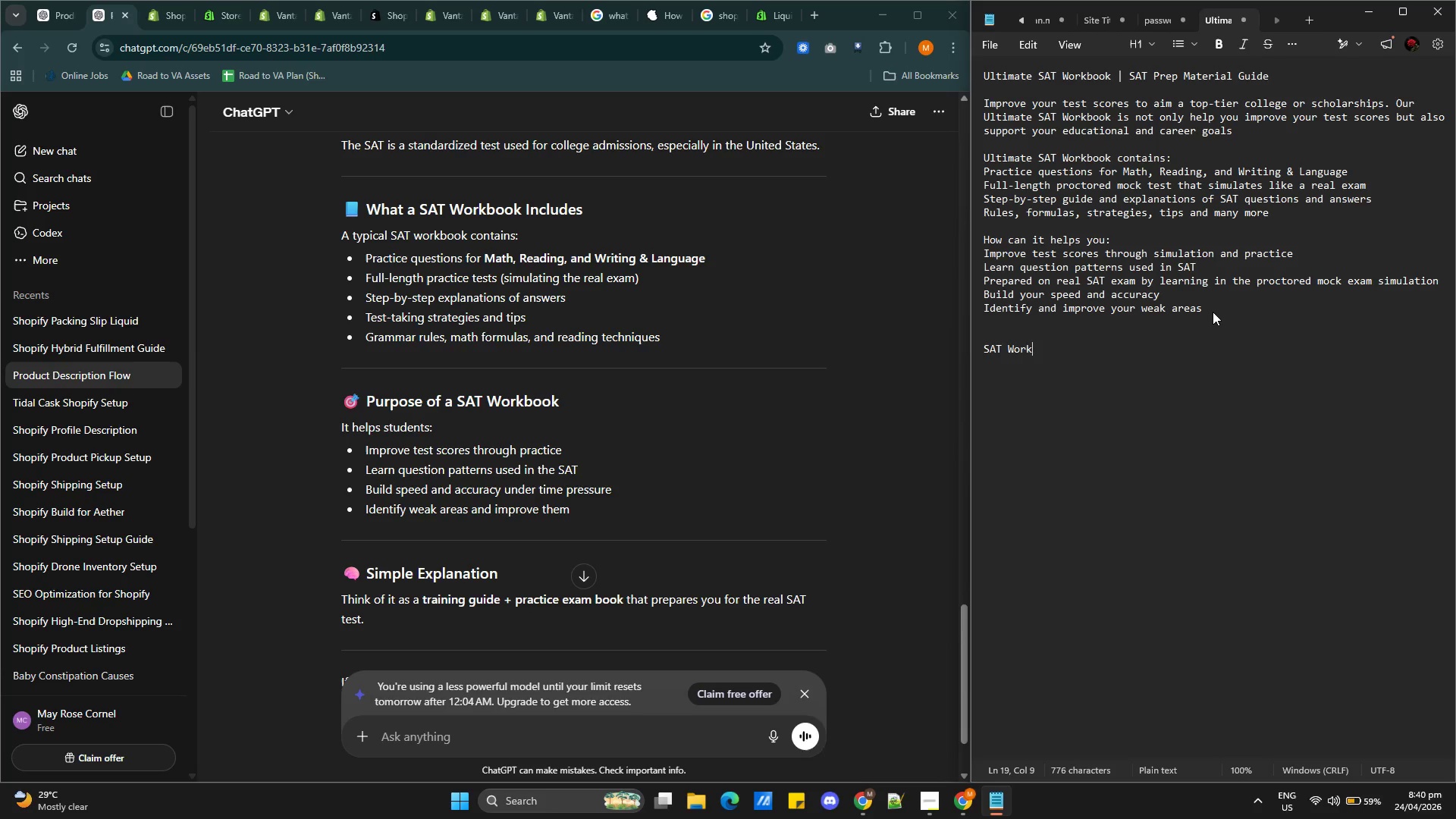 
key(Backspace)
 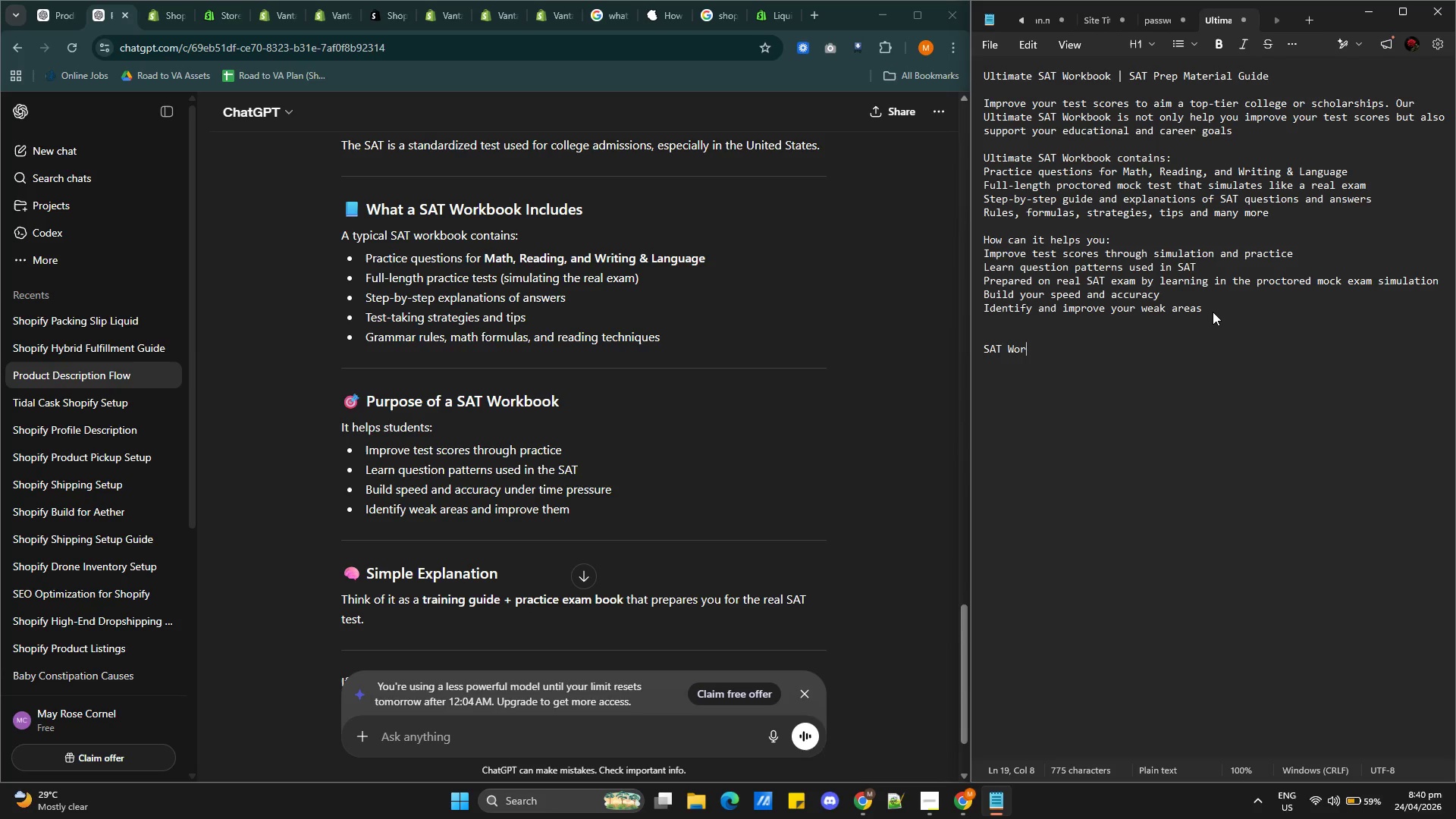 
key(Backspace)
 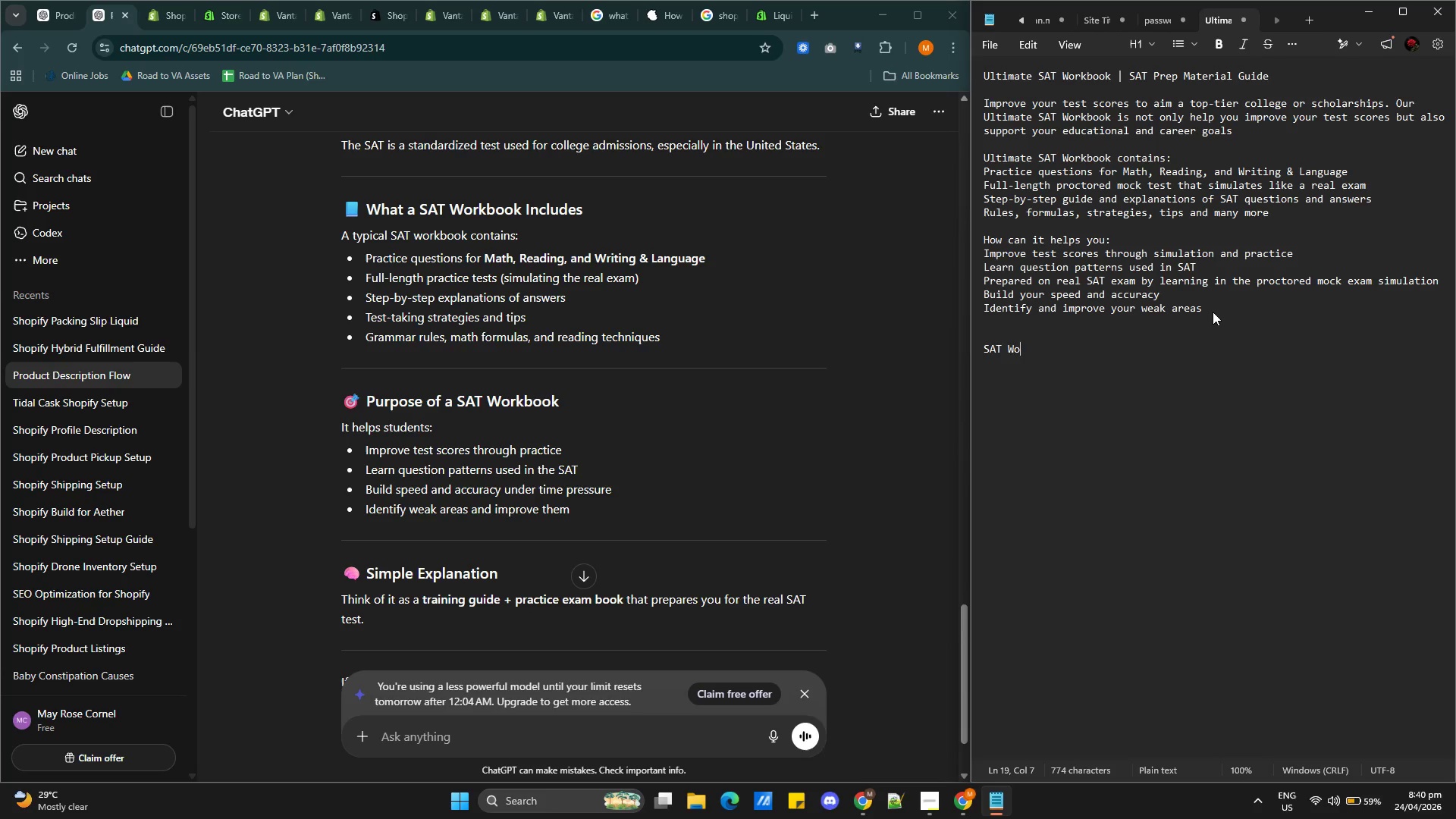 
key(Backspace)
 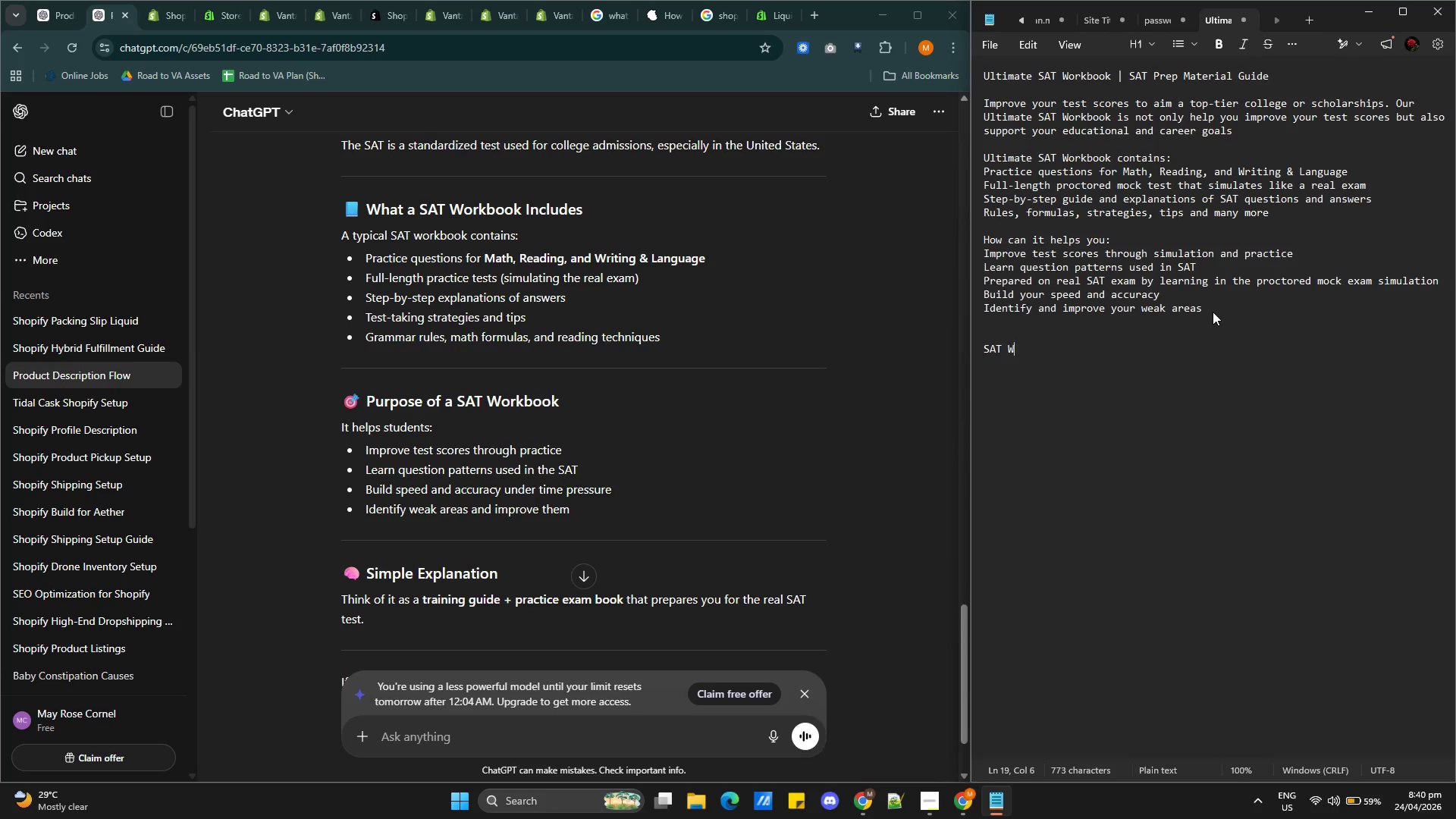 
key(Backspace)
 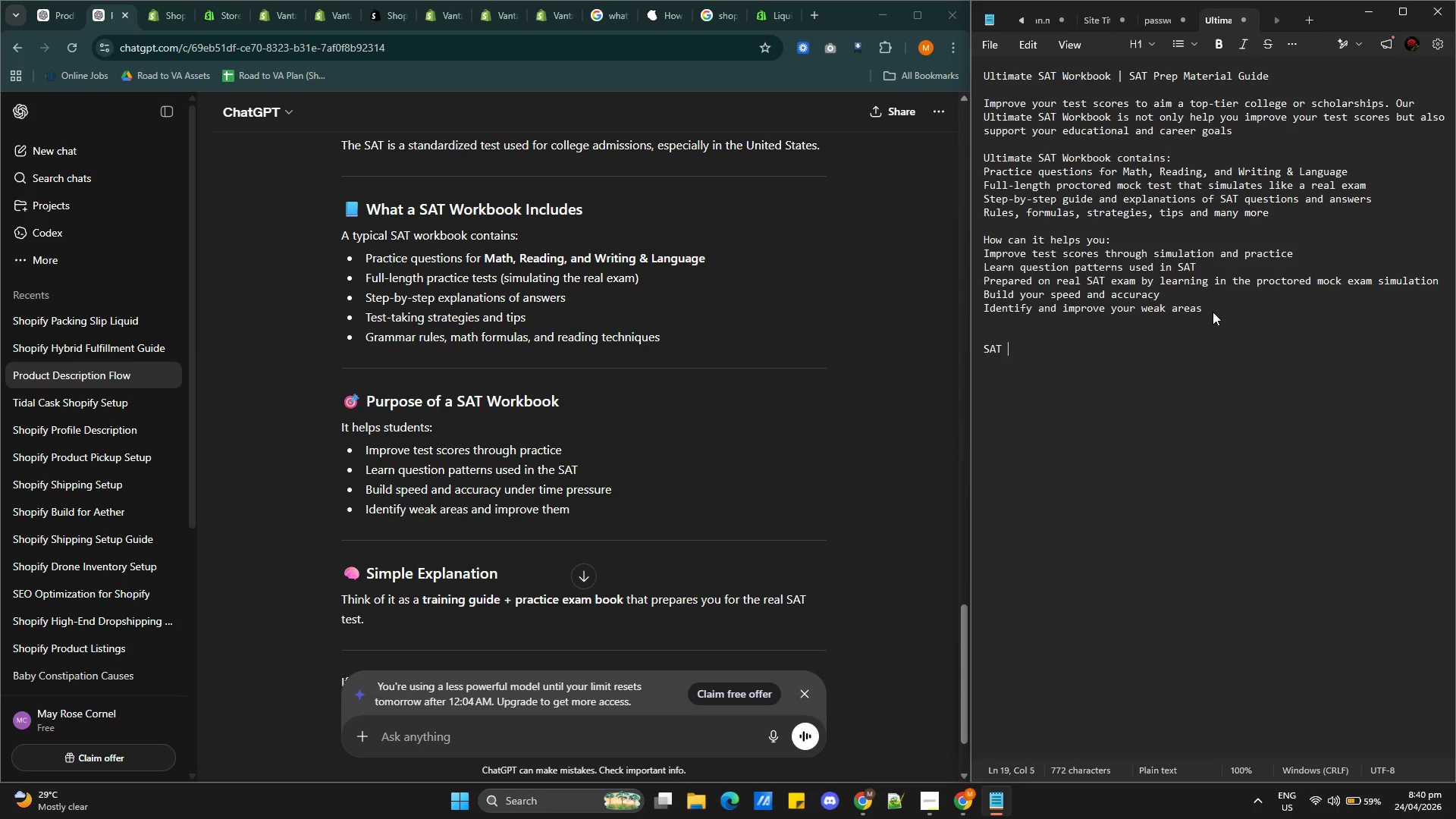 
key(Backspace)
 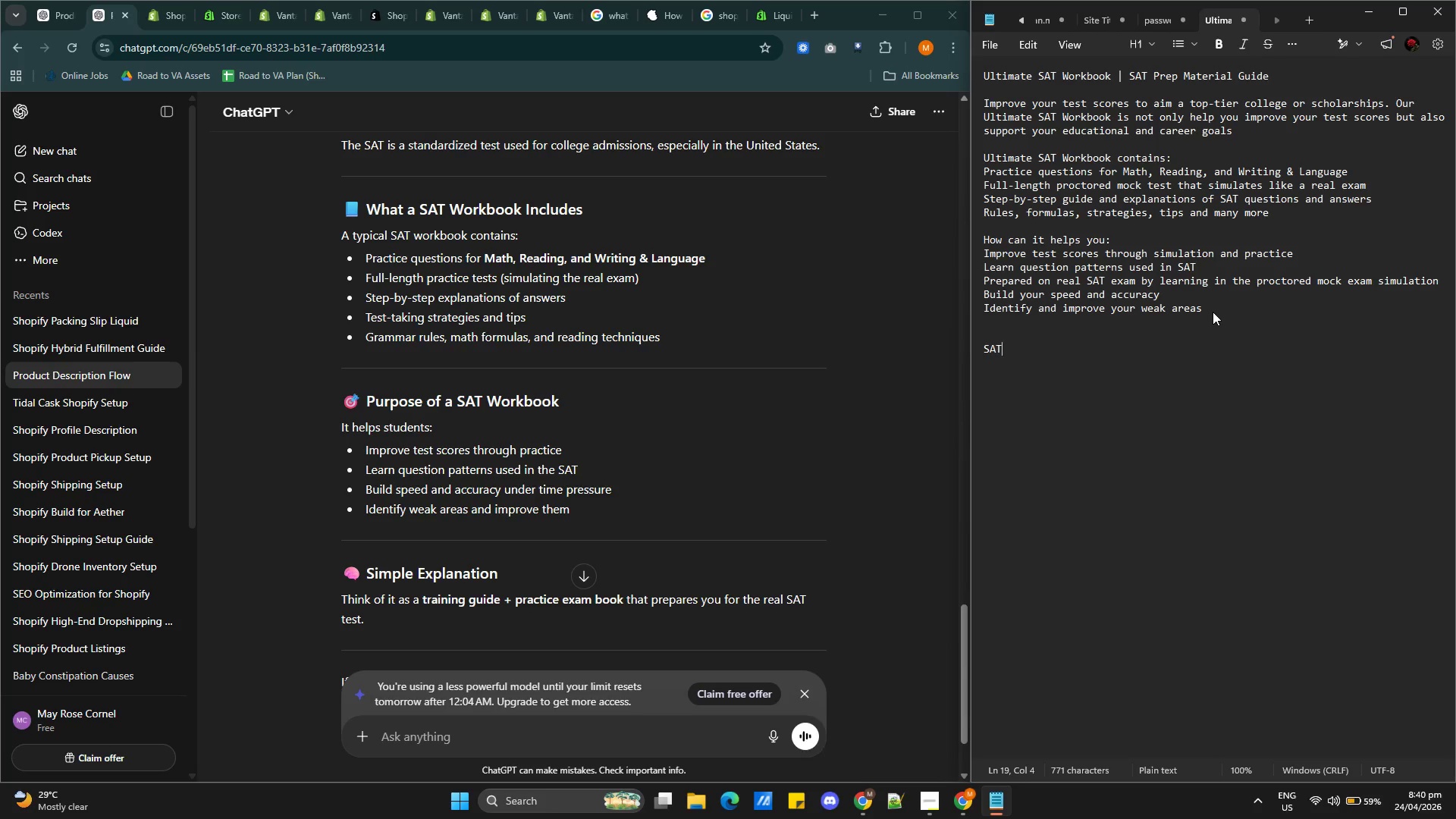 
key(Backspace)
 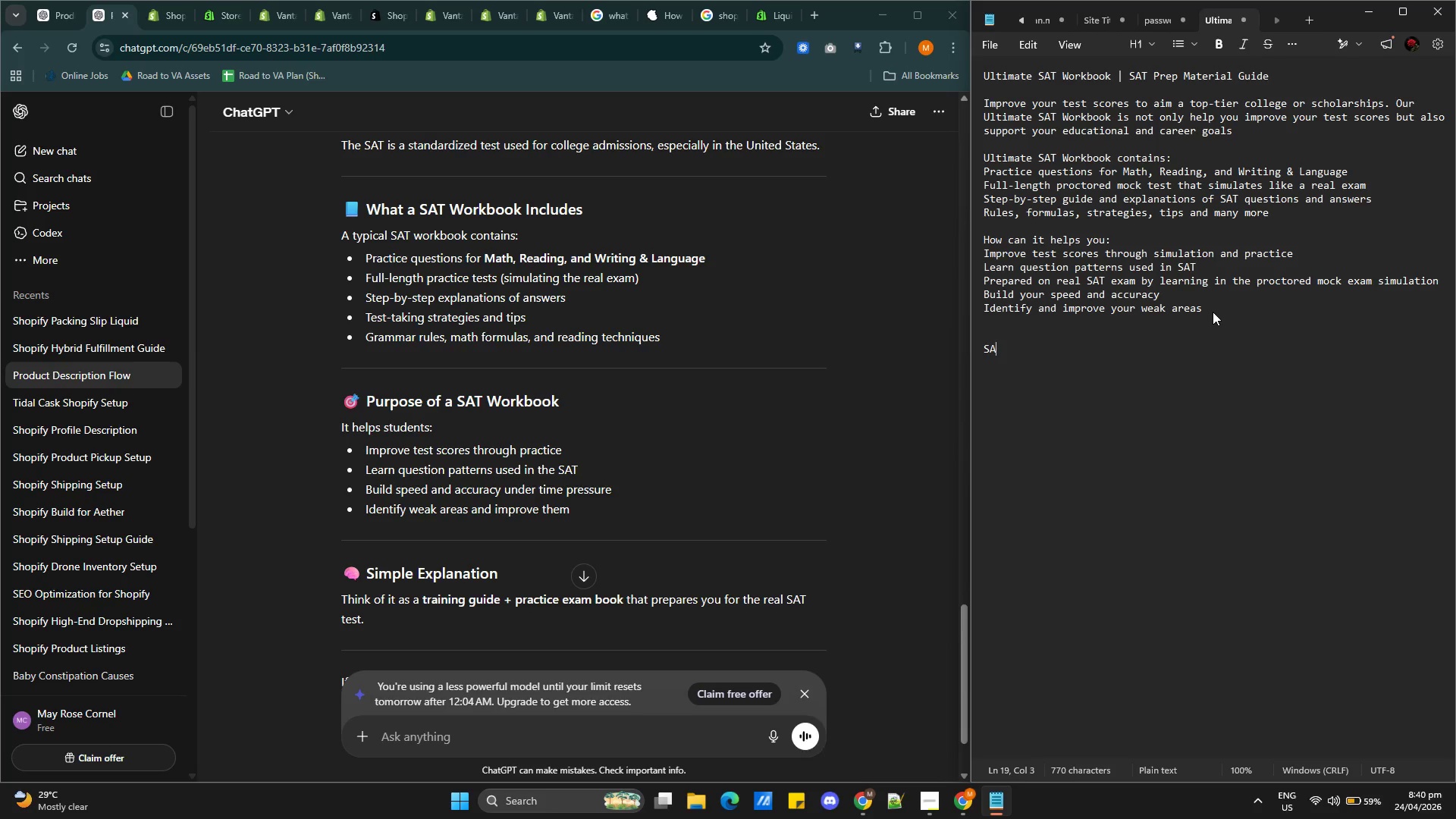 
key(Backspace)
 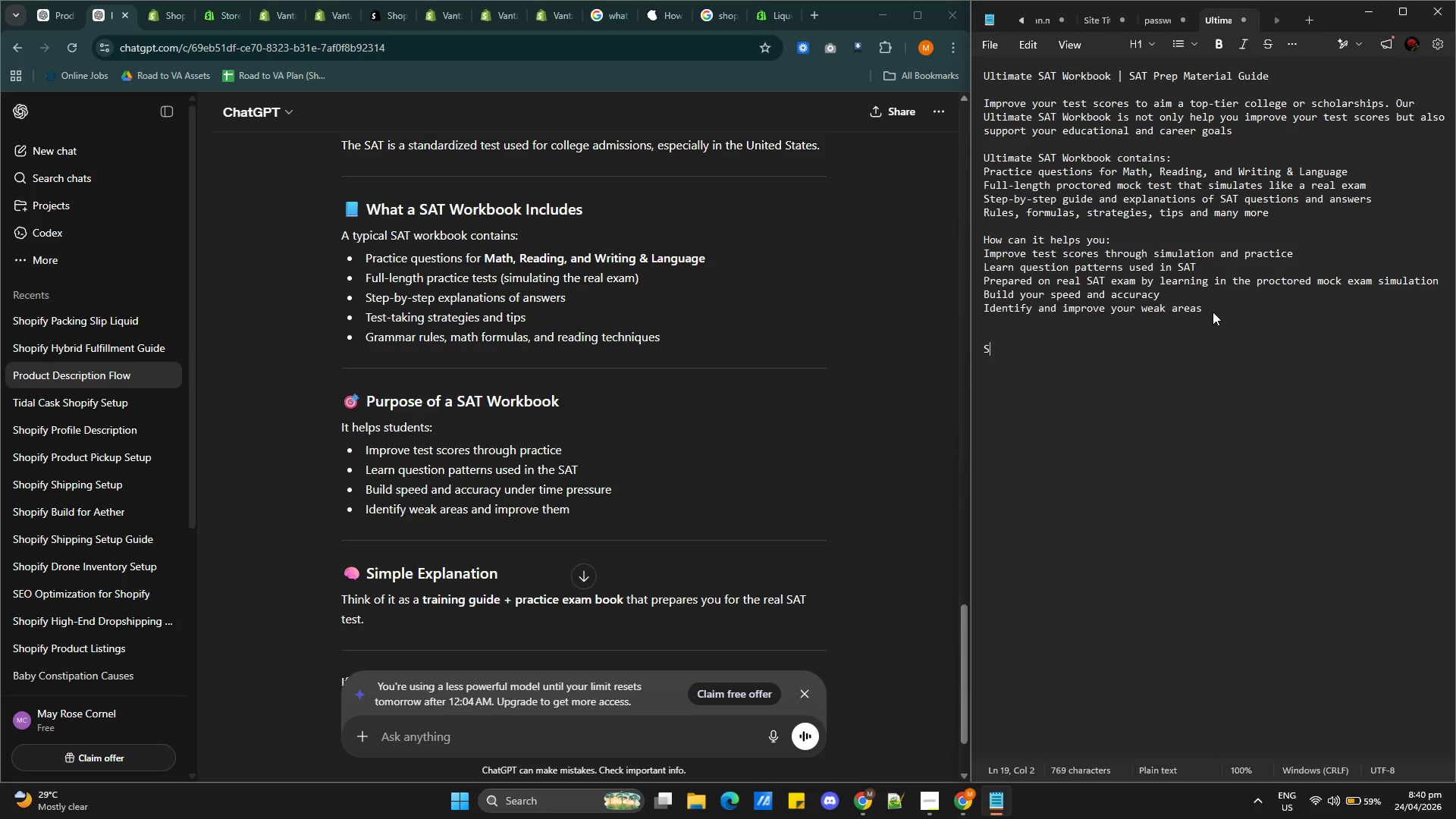 
key(Backspace)
 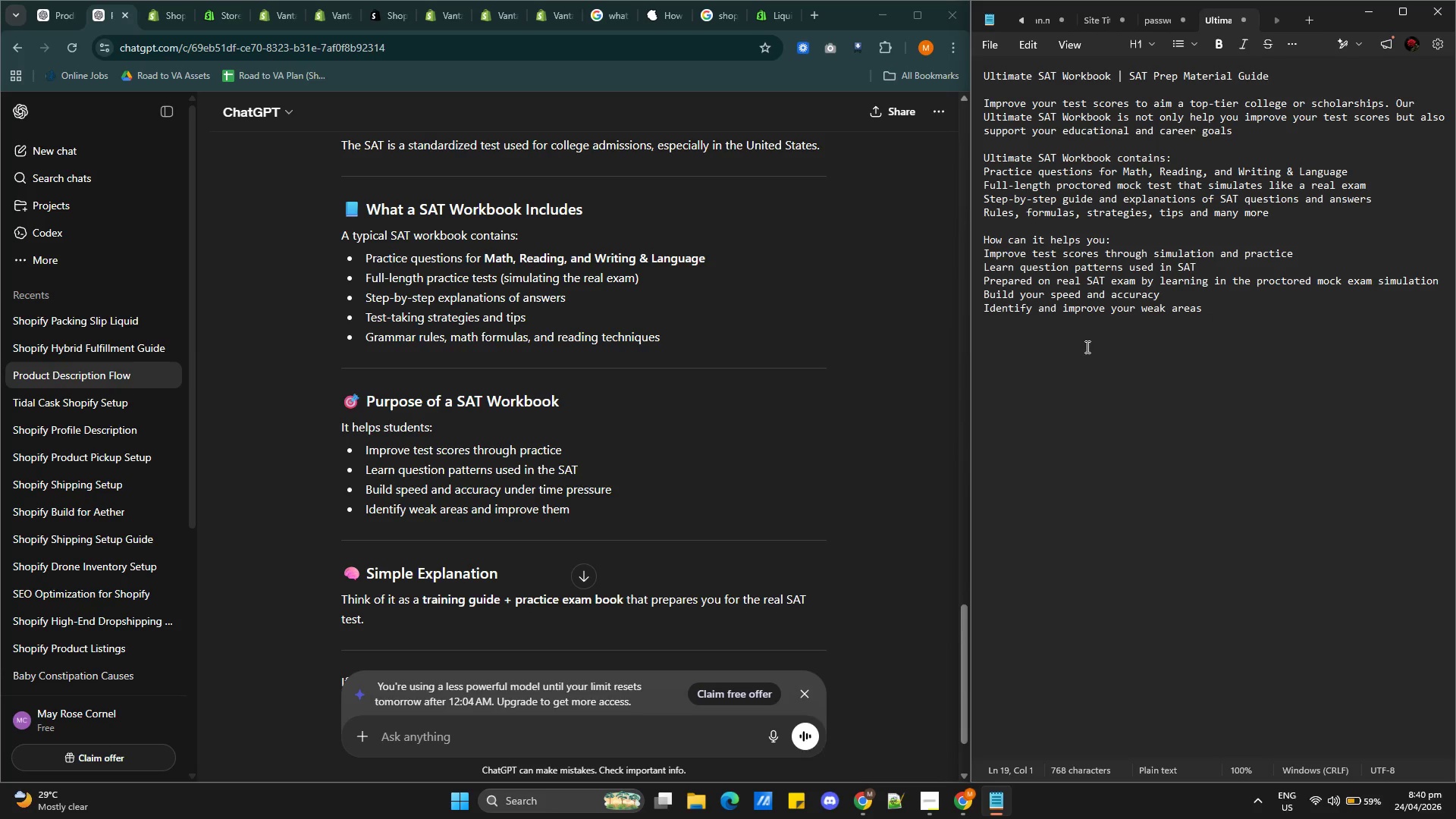 
scroll: coordinate [661, 469], scroll_direction: down, amount: 6.0
 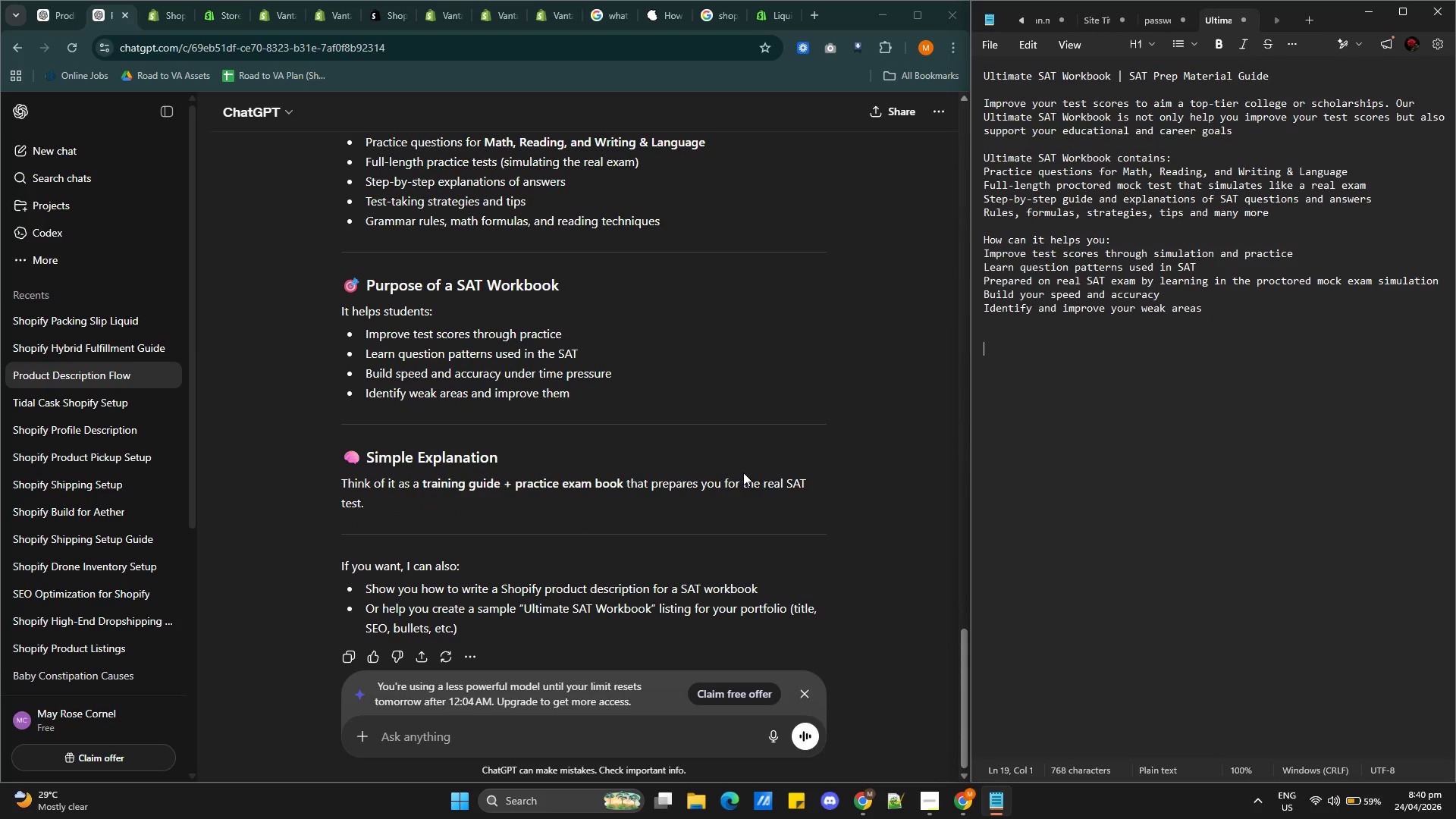 
left_click([497, 739])
 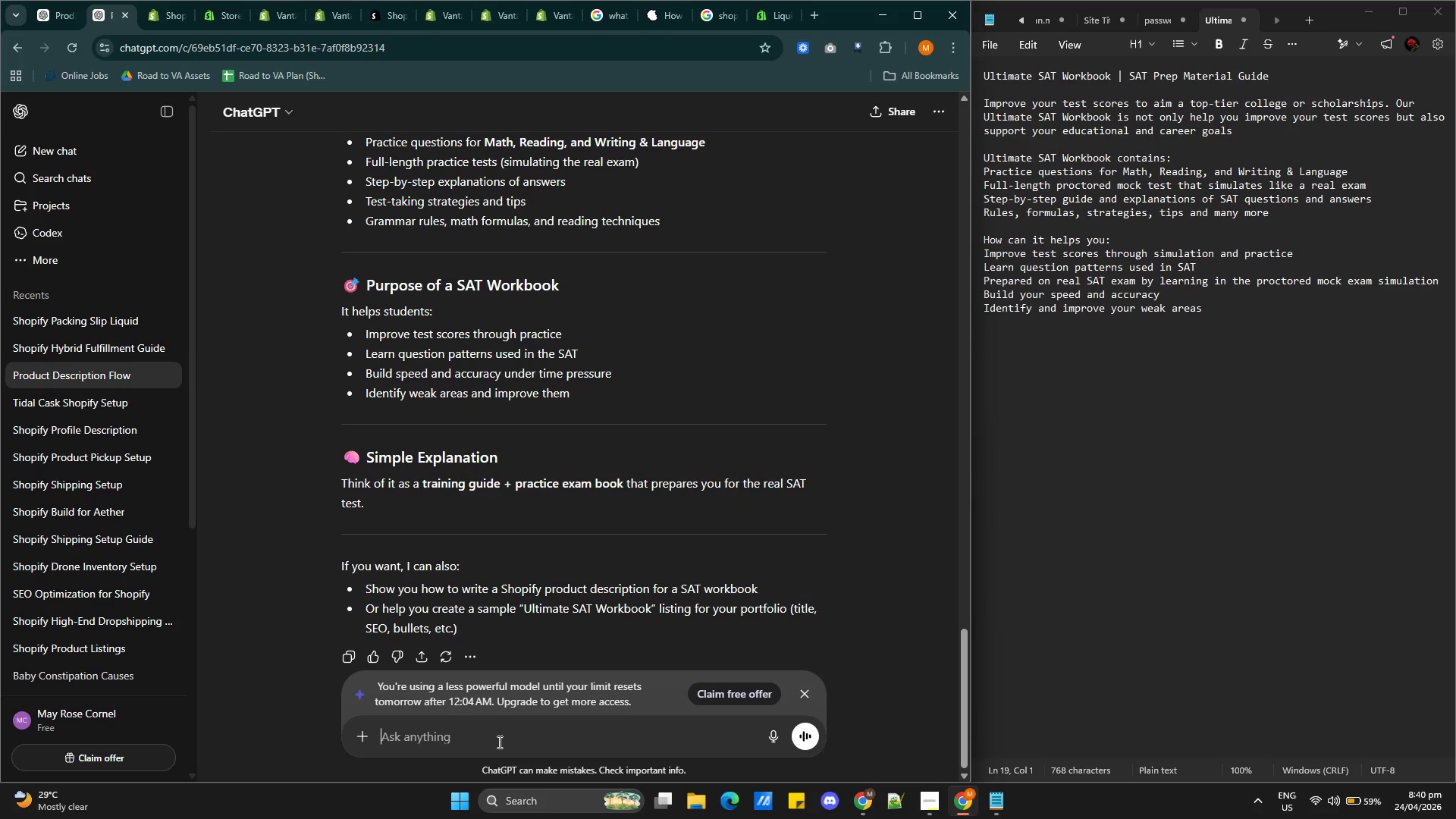 
type(how to write seo description)
 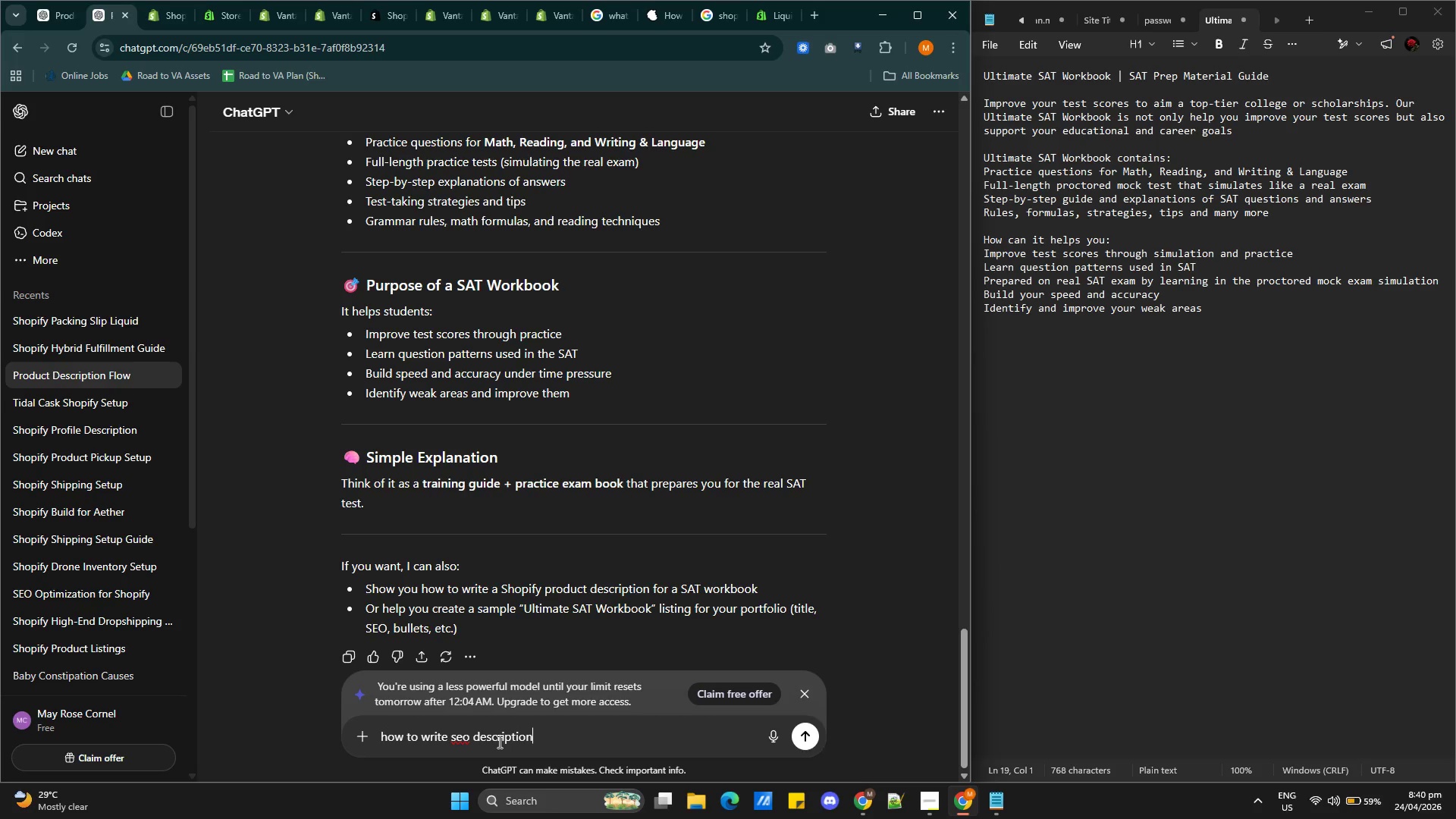 
key(Enter)
 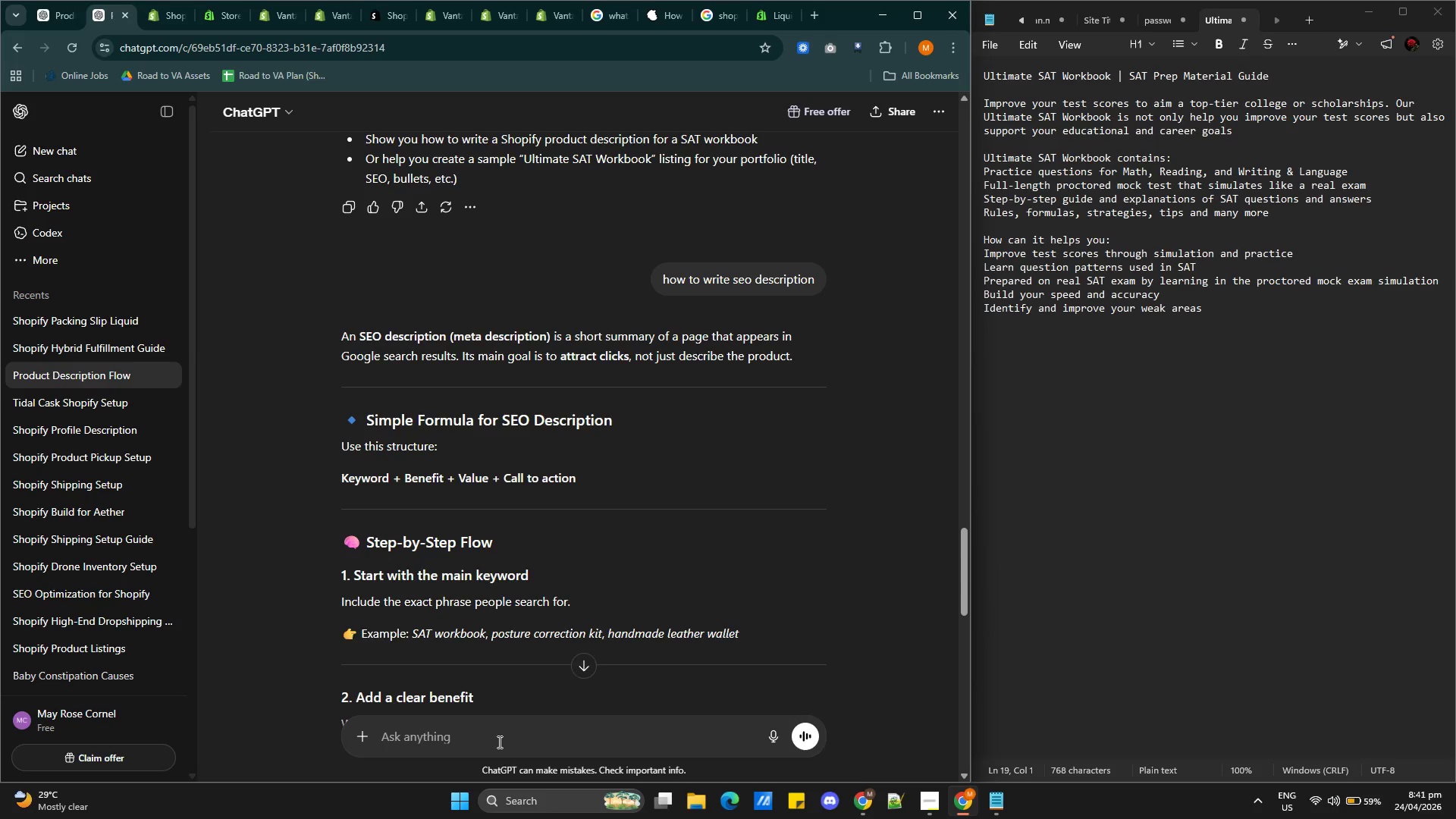 
wait(37.88)
 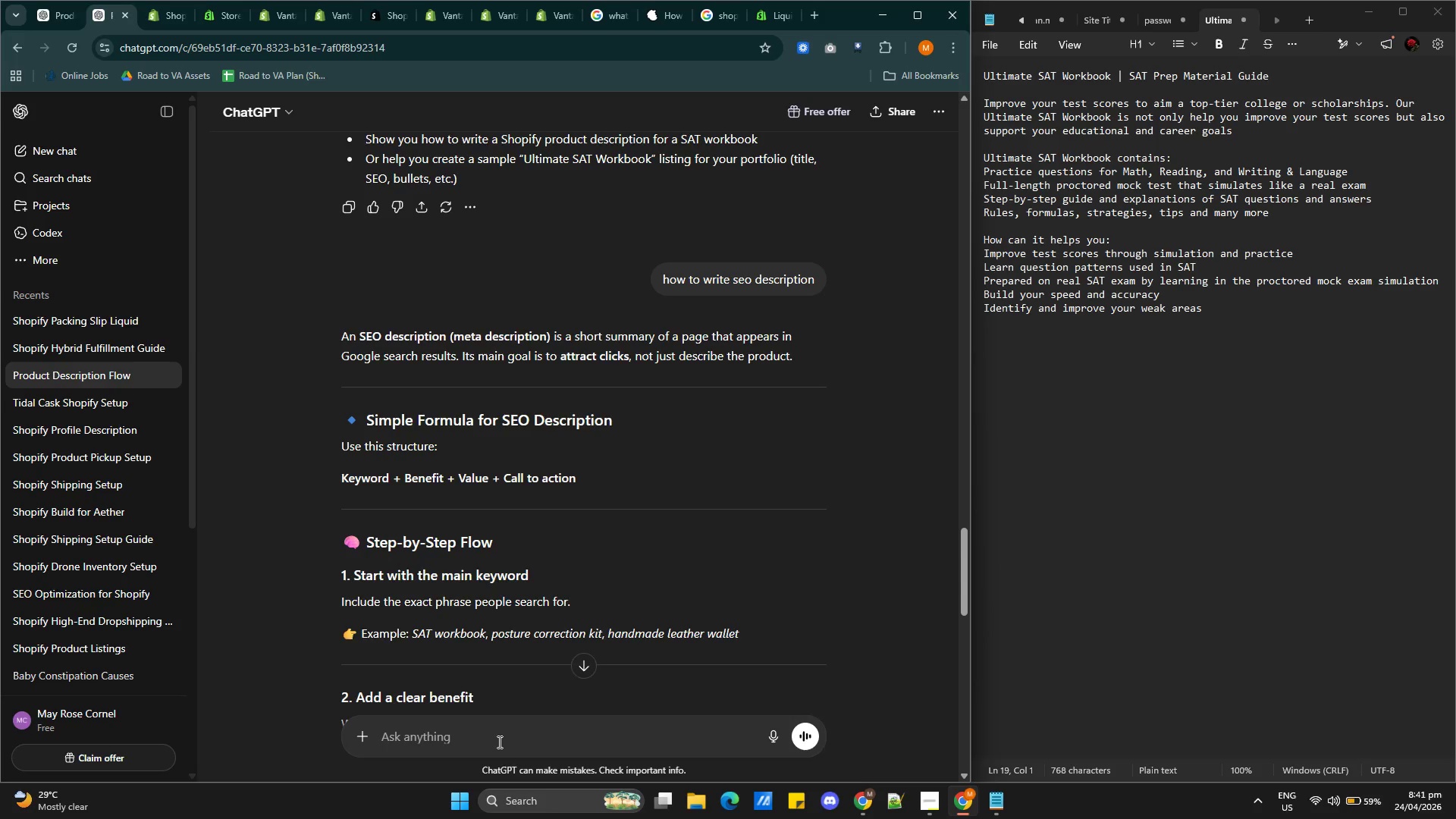 
left_click([1213, 304])
 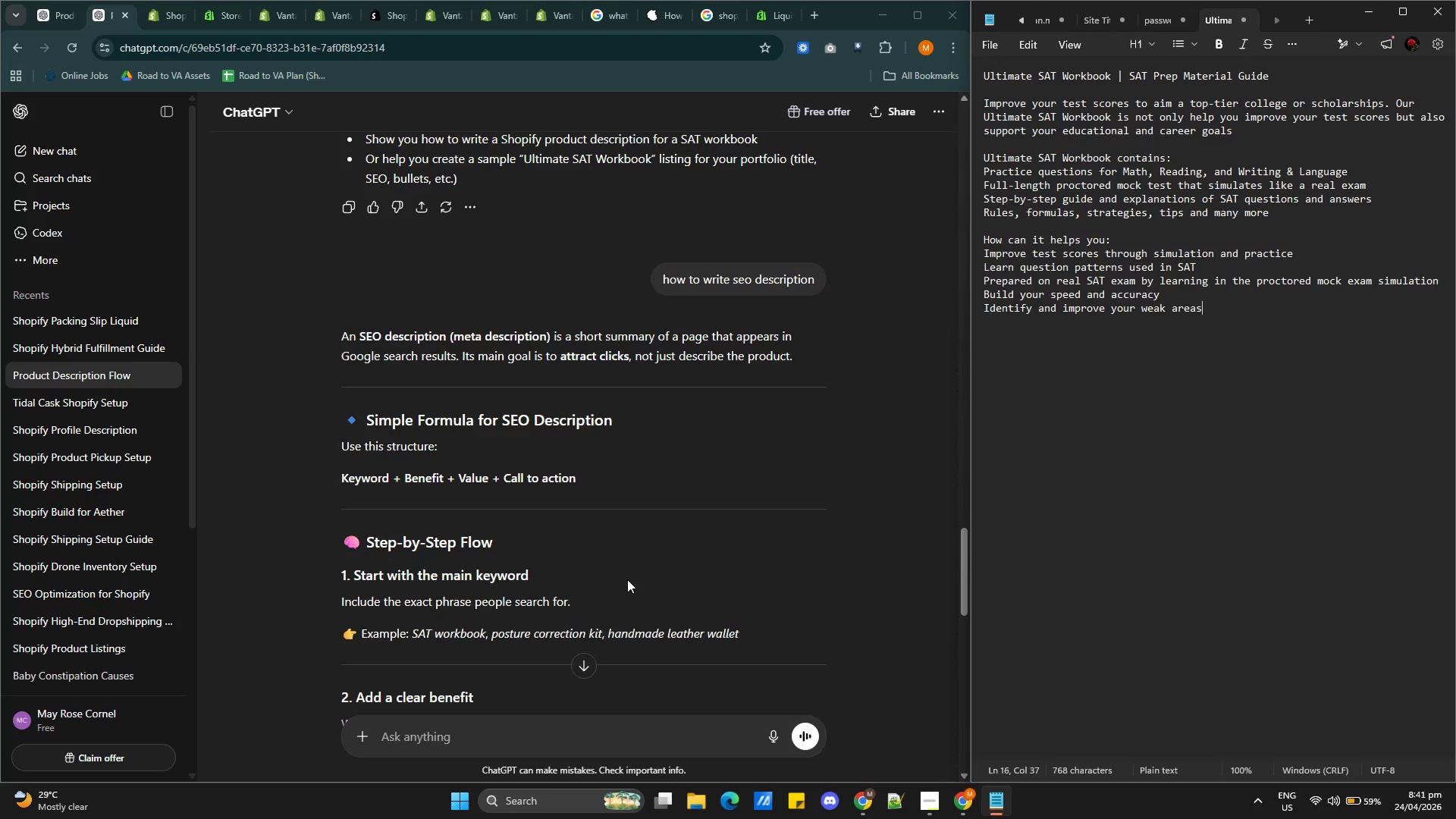 
wait(6.0)
 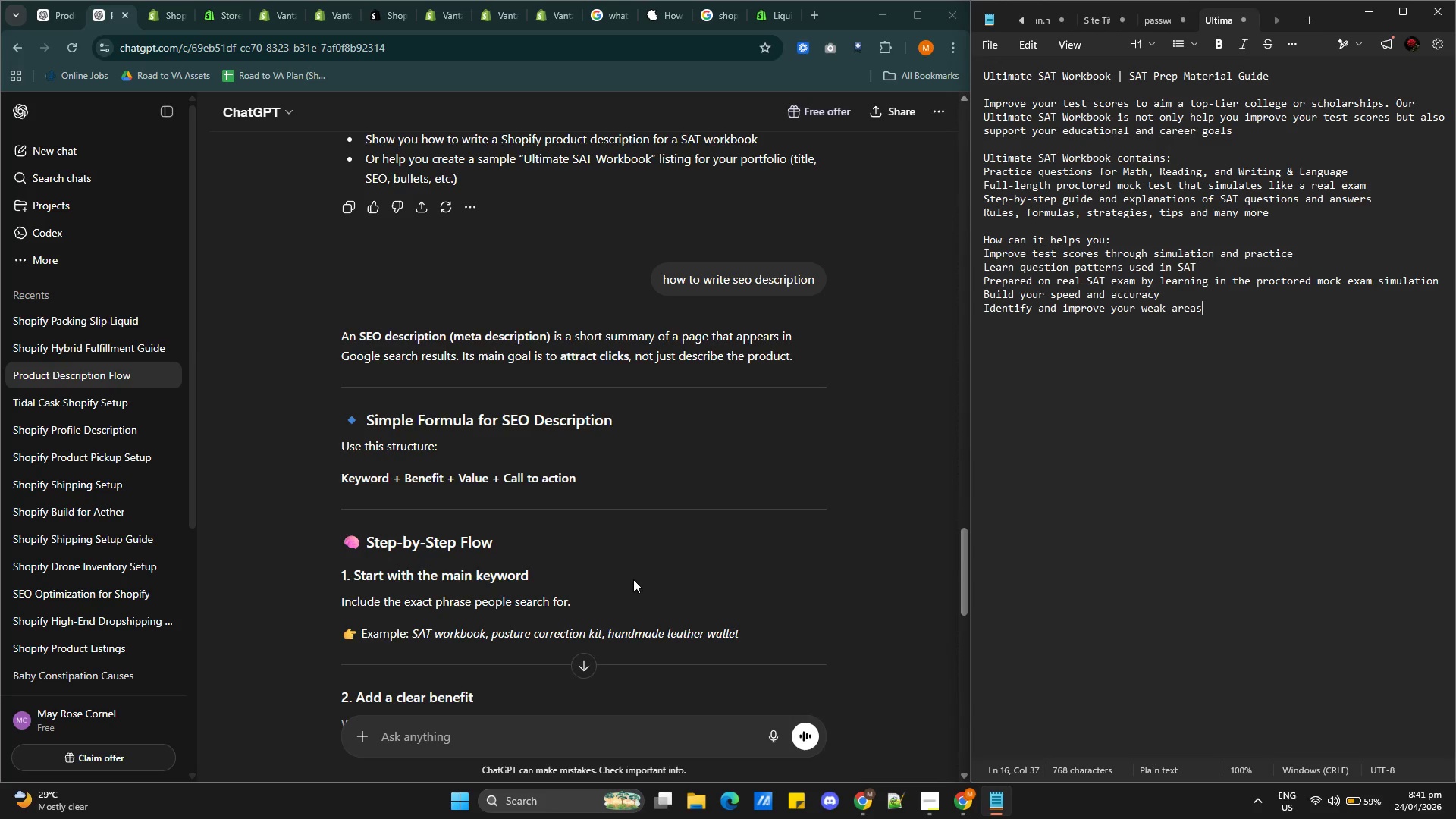 
scroll: coordinate [620, 574], scroll_direction: down, amount: 2.0
 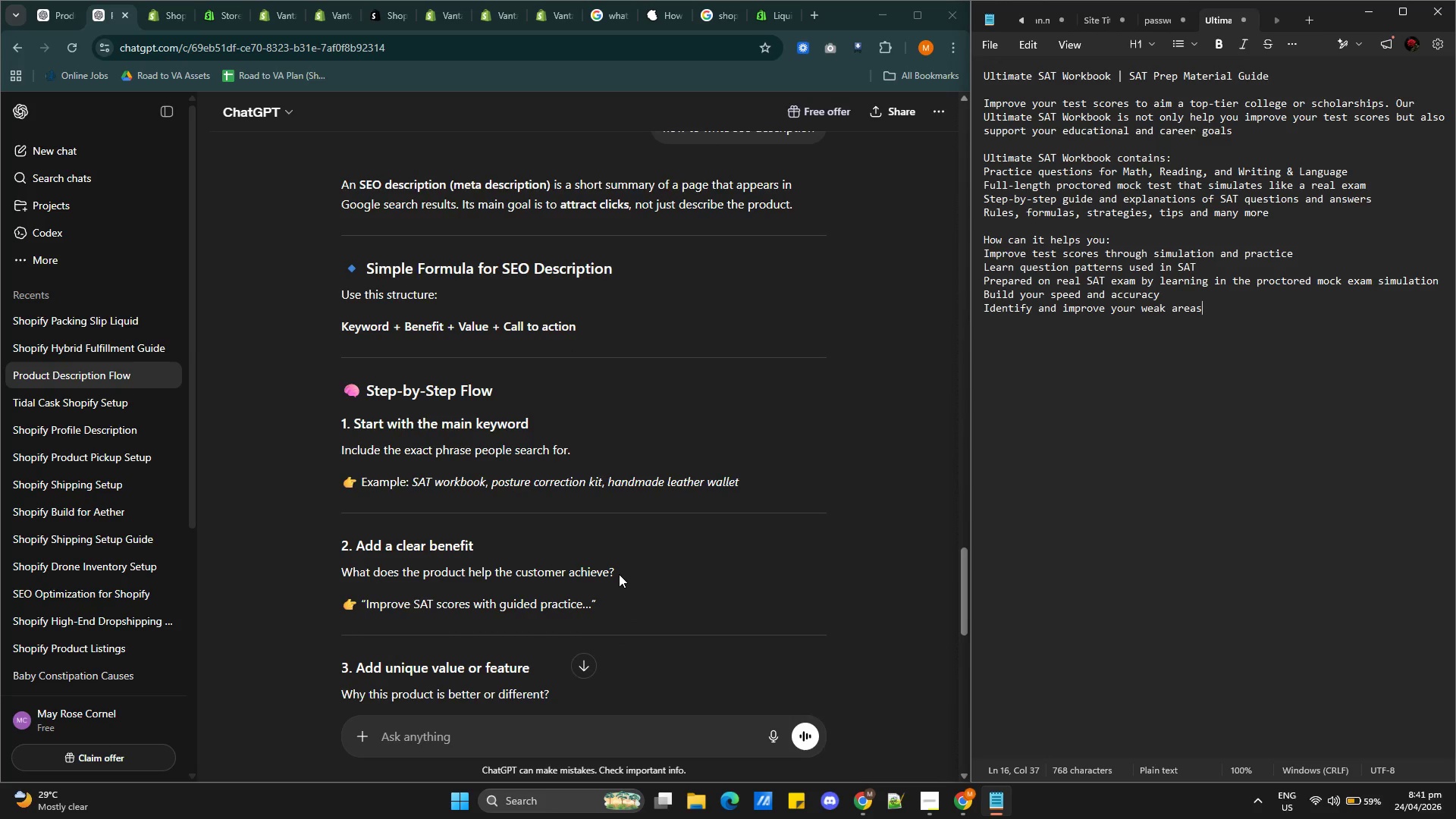 
wait(10.18)
 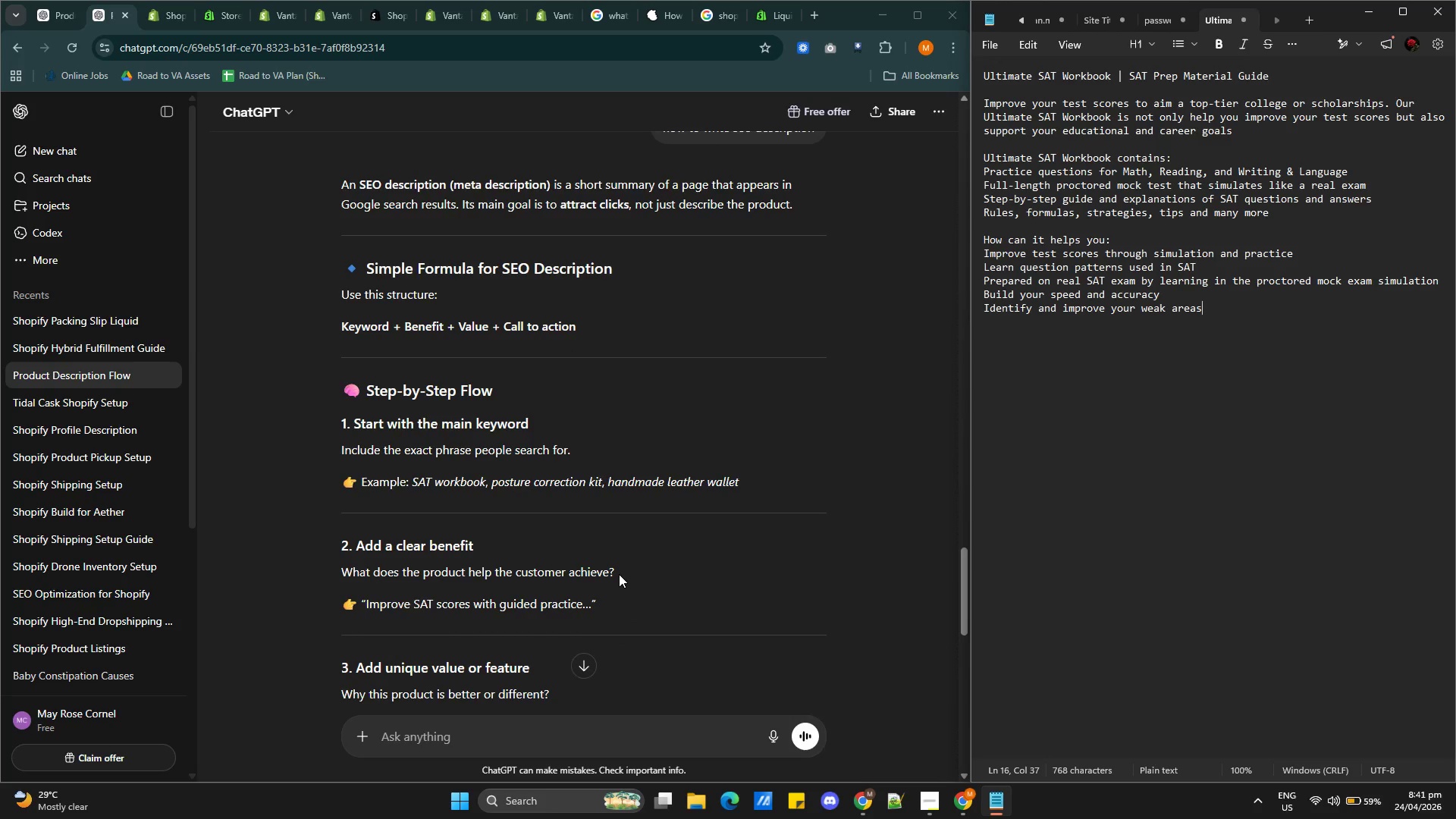 
scroll: coordinate [518, 592], scroll_direction: down, amount: 1.0
 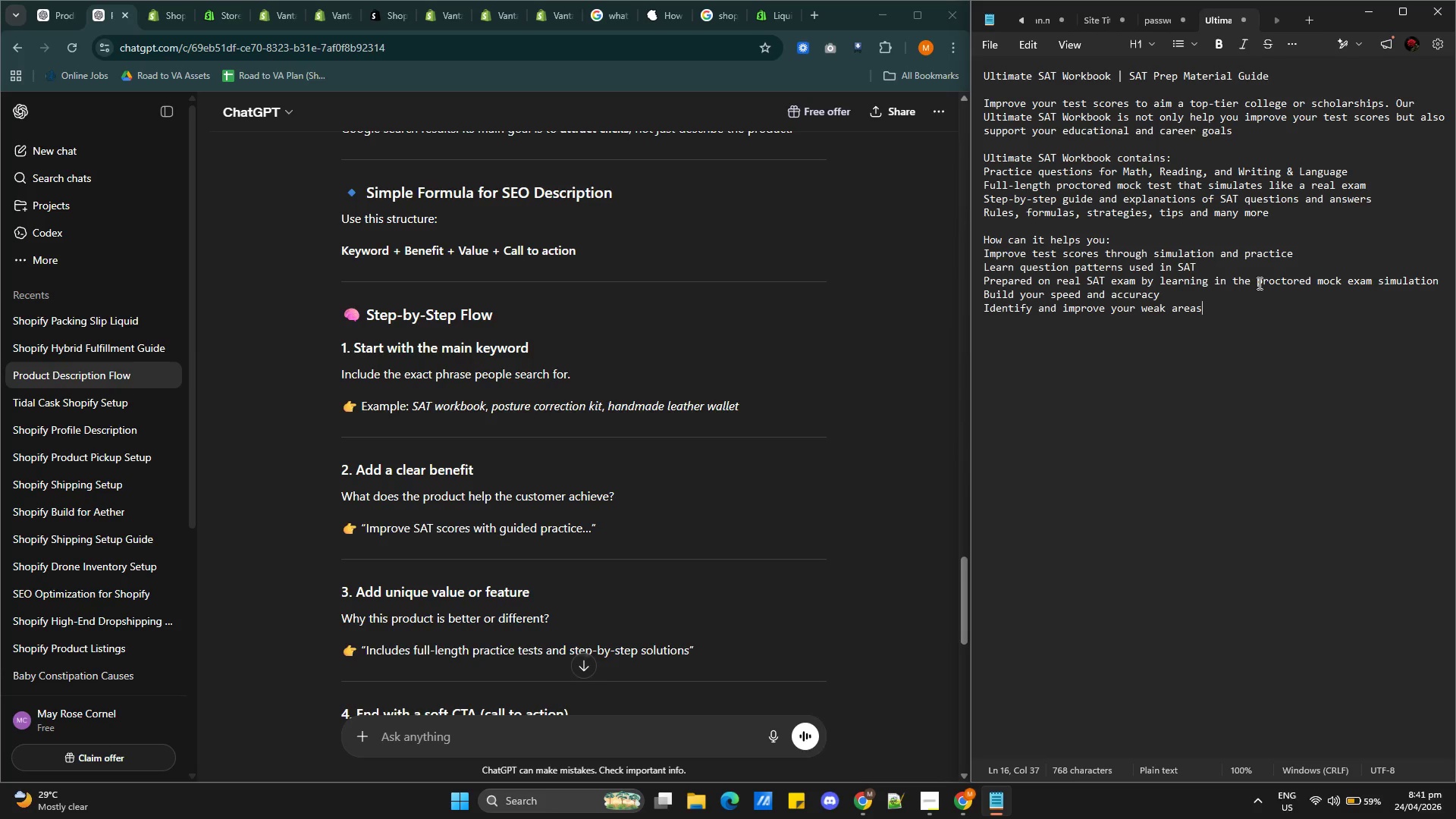 
left_click([1234, 314])
 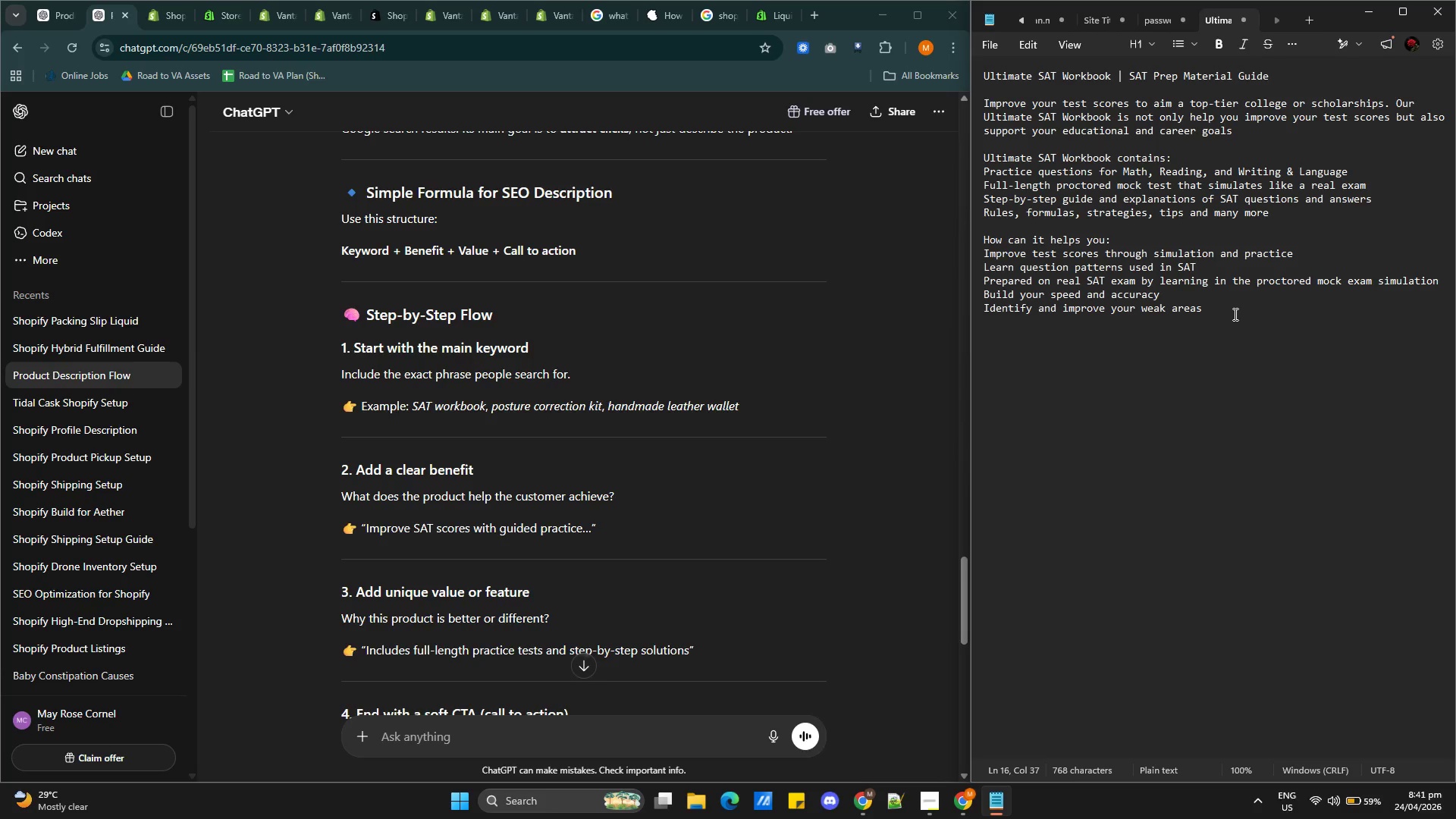 
key(Enter)
 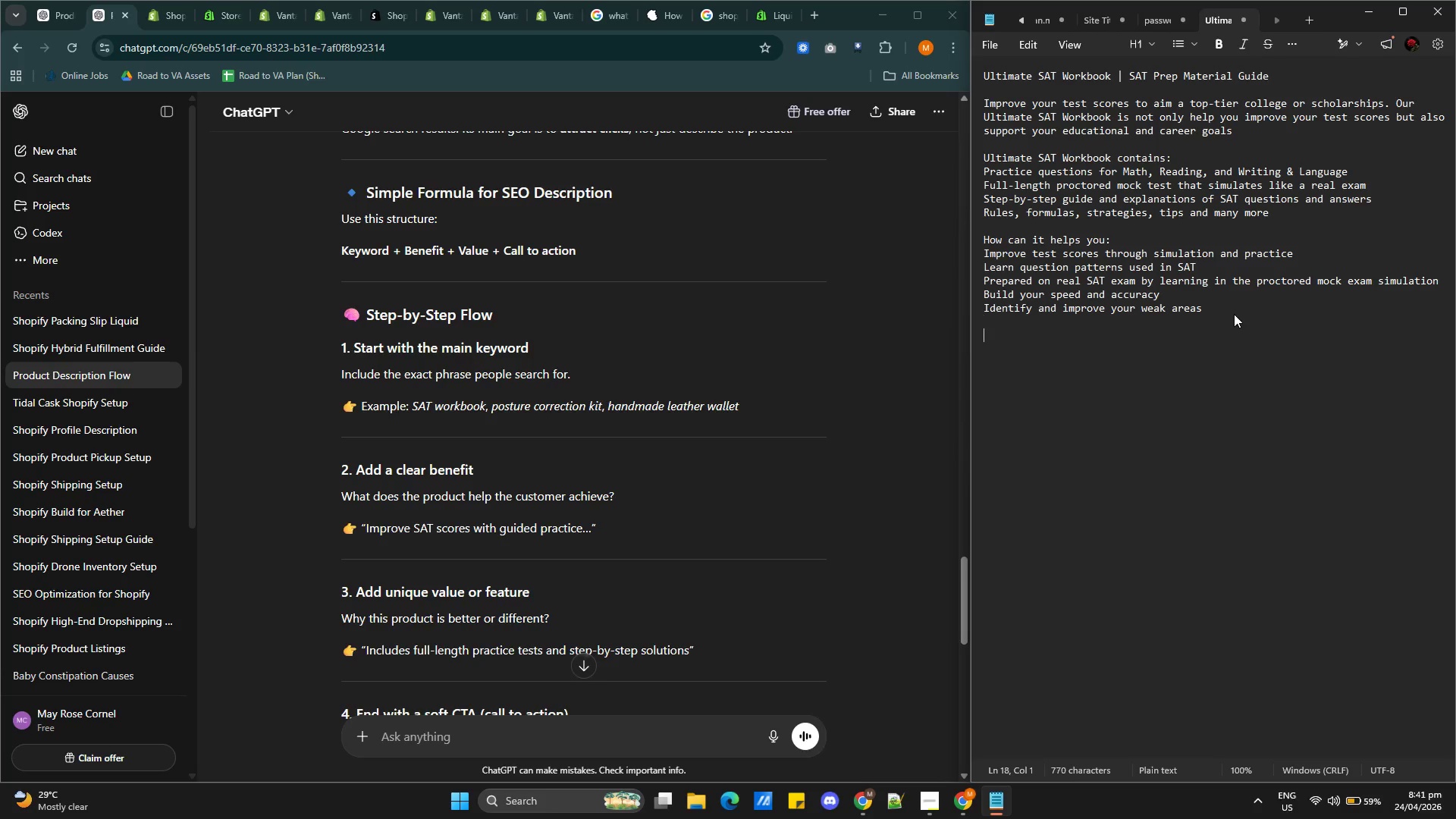 
key(Enter)
 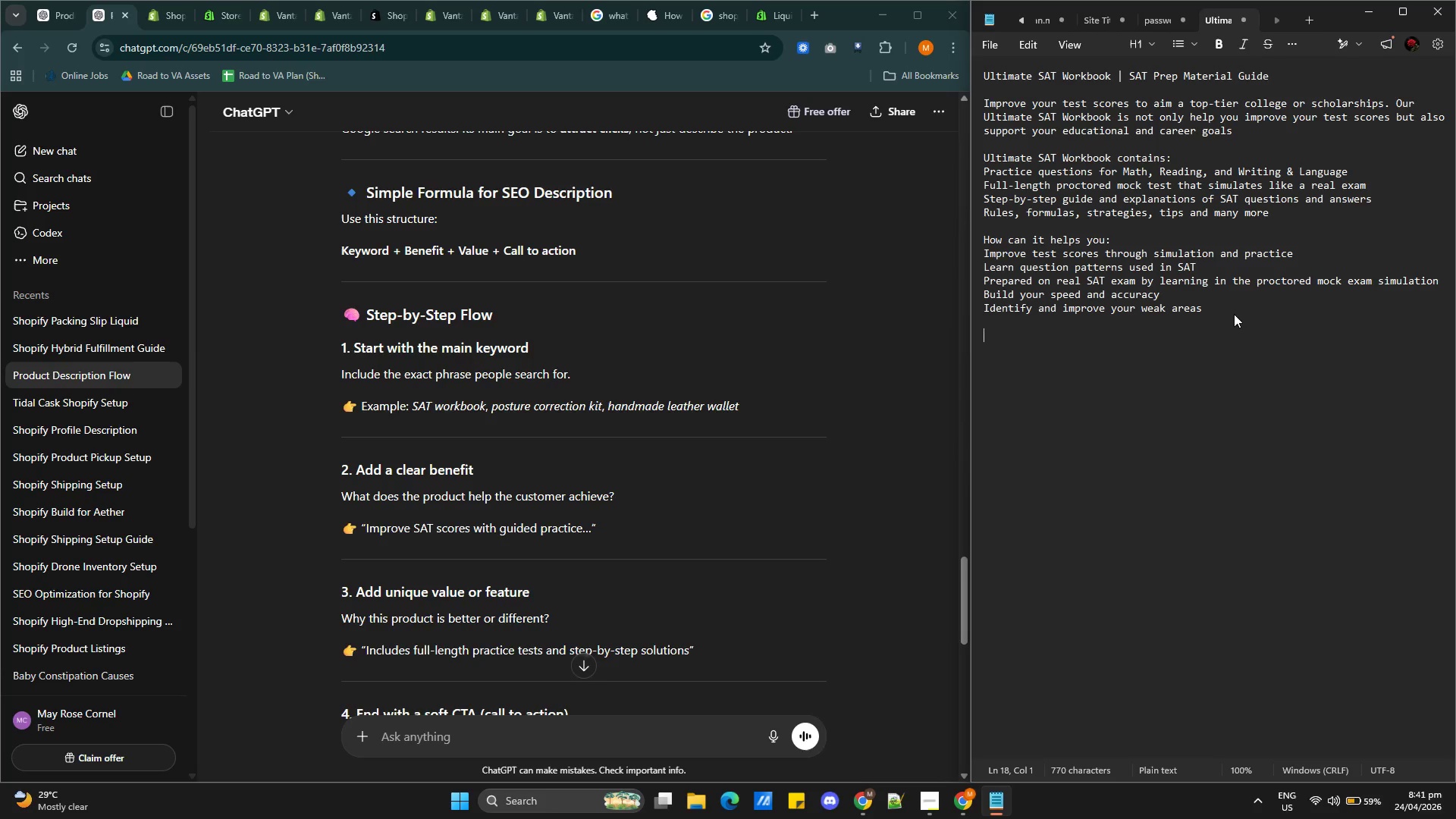 
key(Enter)
 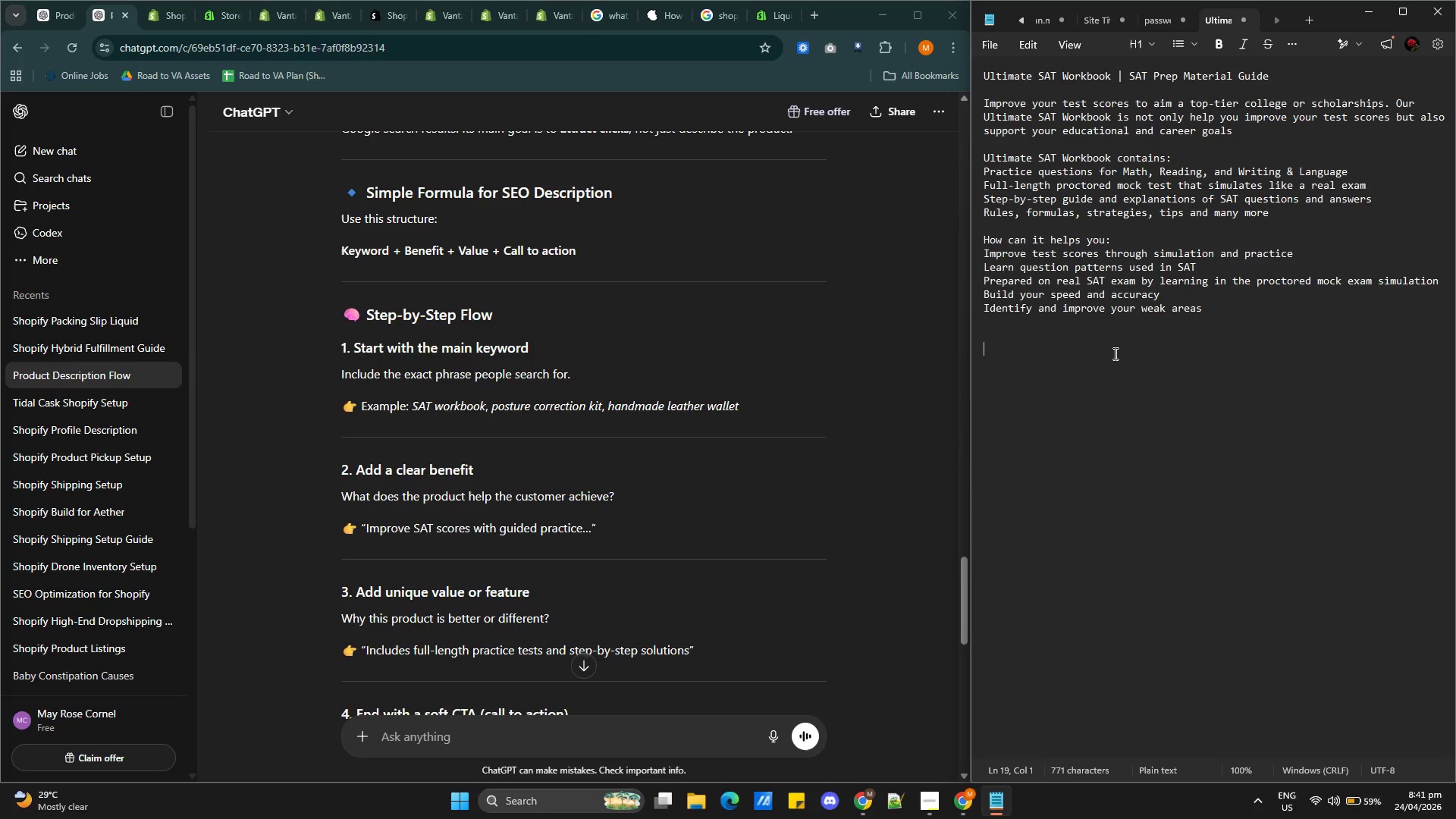 
scroll: coordinate [657, 440], scroll_direction: down, amount: 3.0
 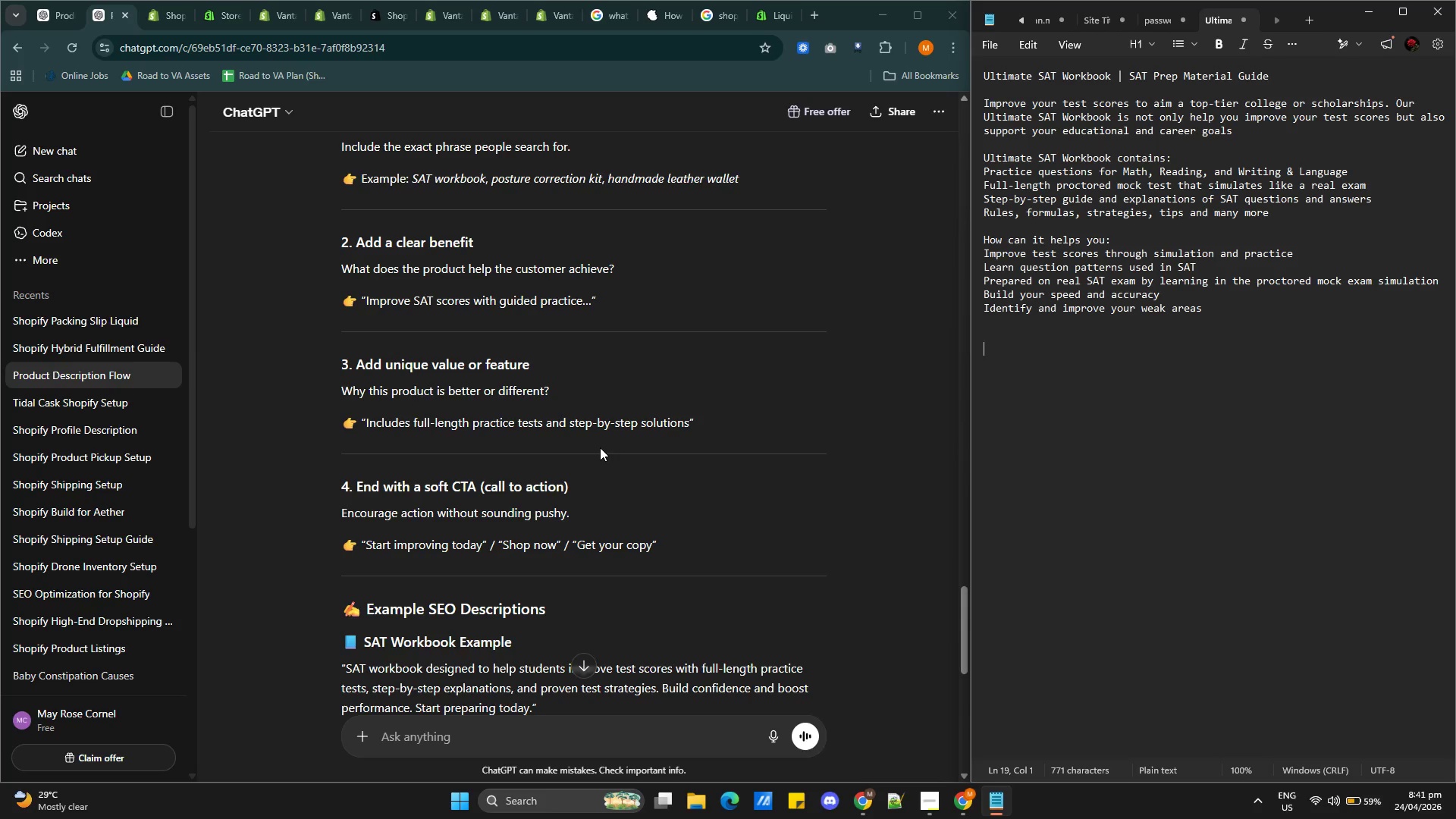 
wait(5.04)
 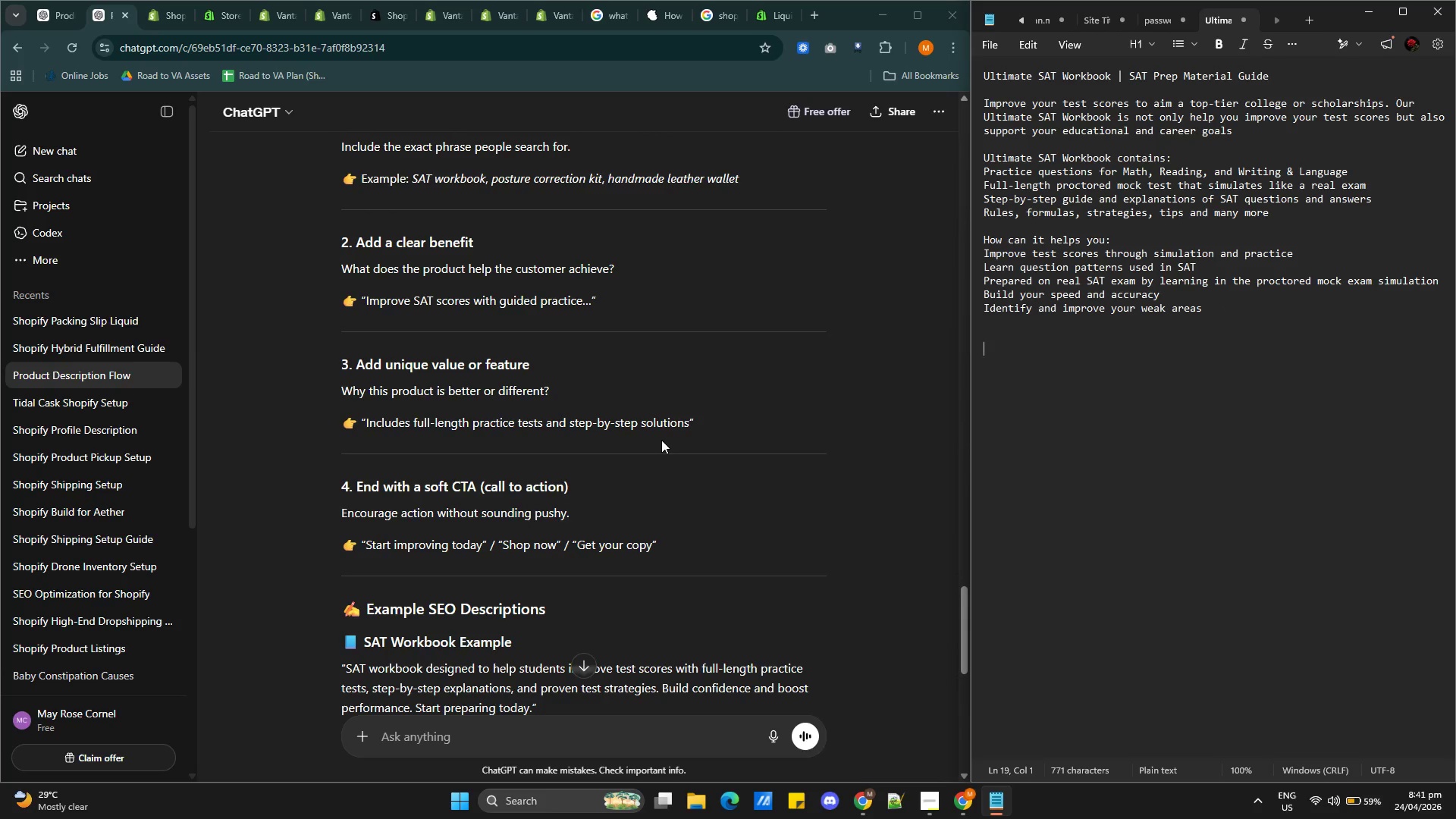 
scroll: coordinate [612, 491], scroll_direction: up, amount: 1.0
 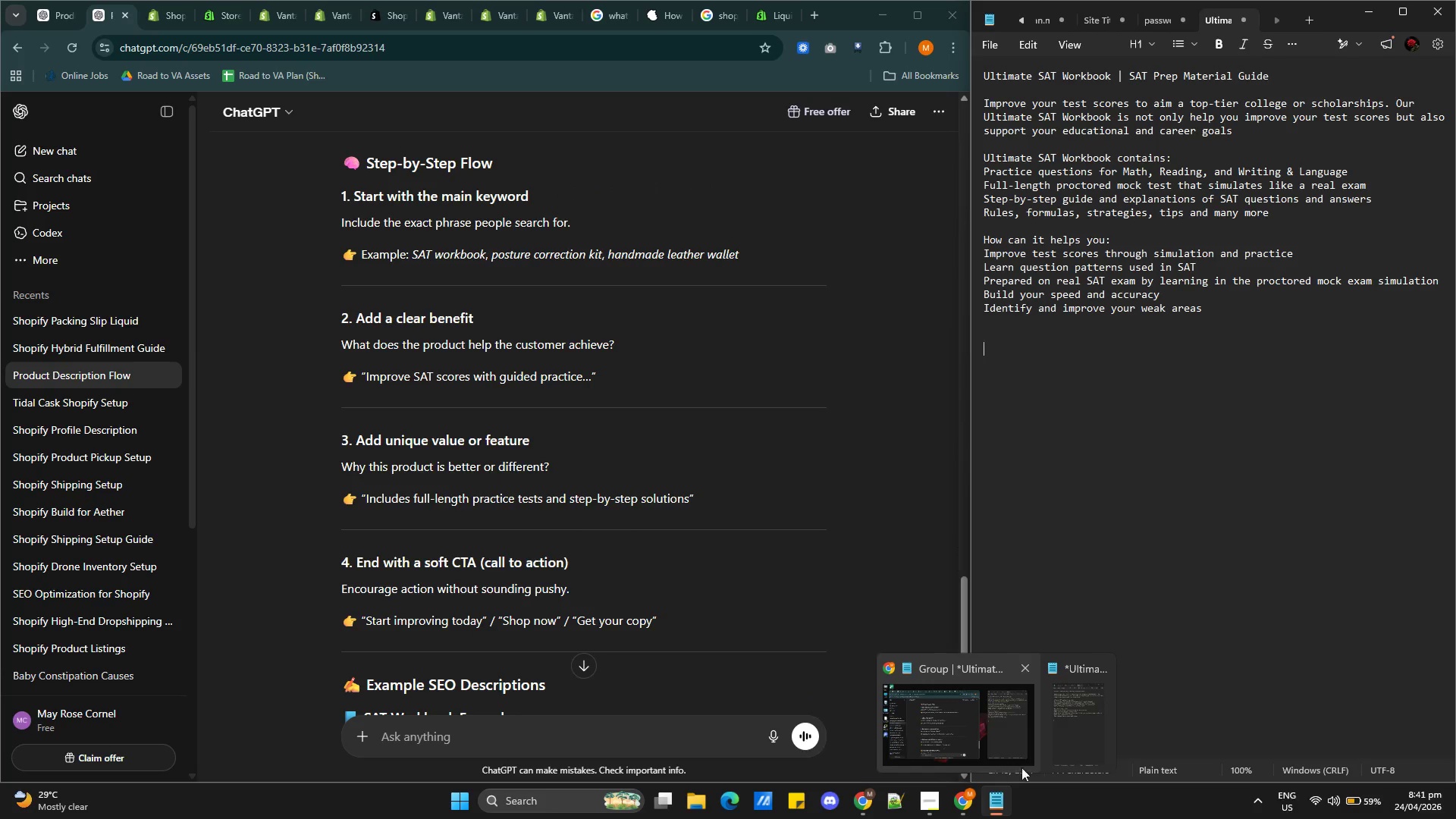 
left_click([934, 799])